 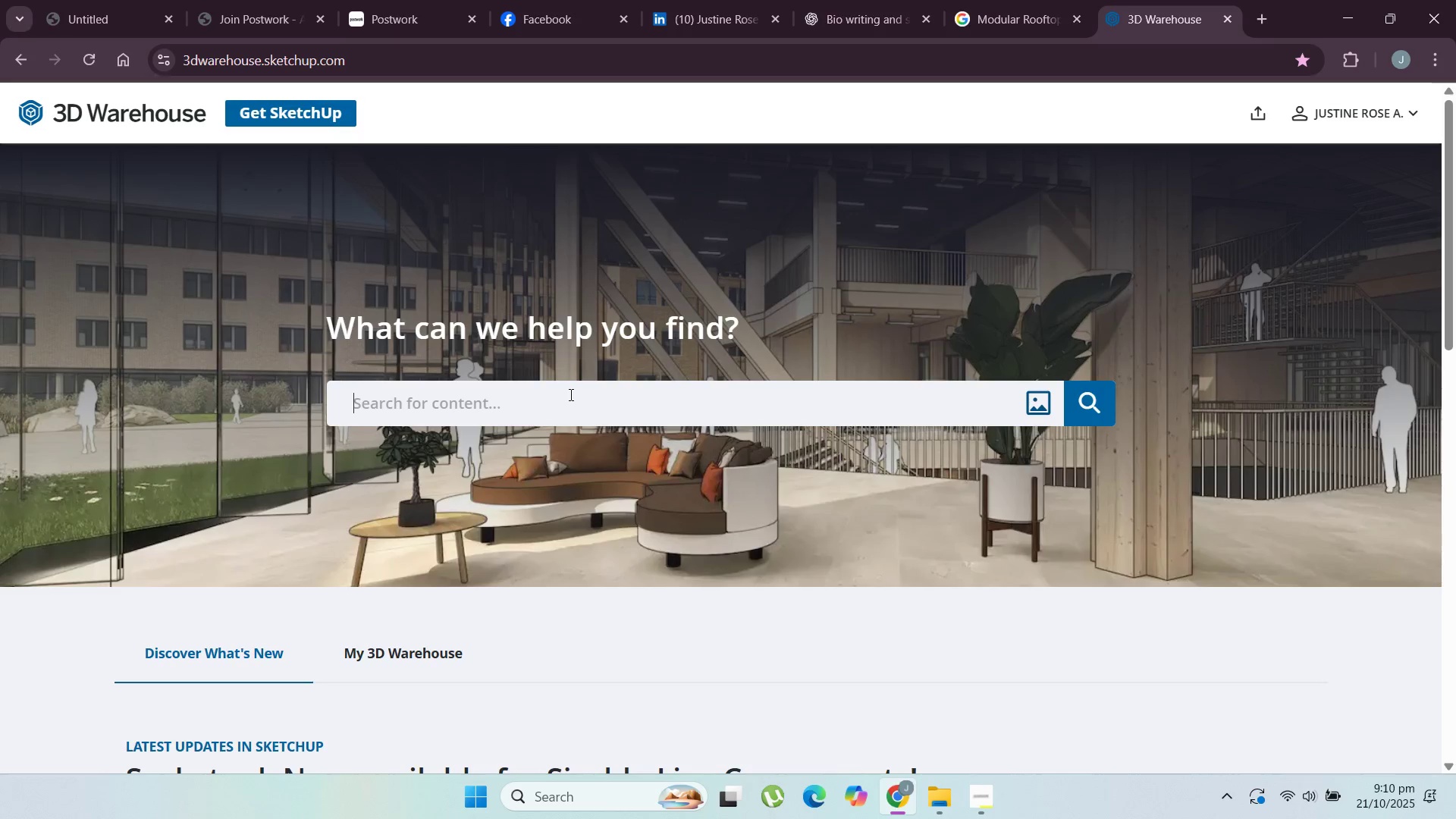 
type(rooftop)
 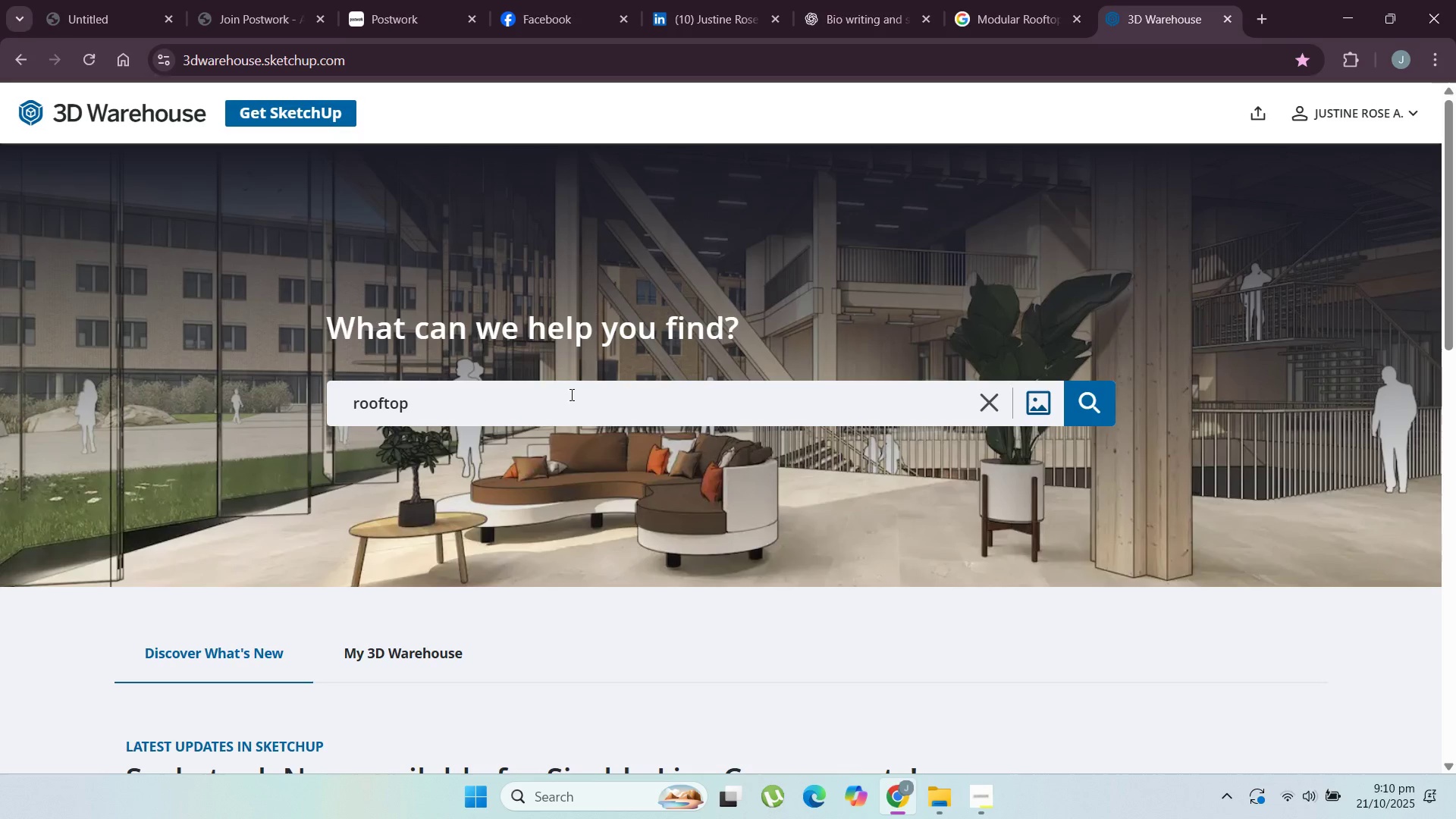 
key(Enter)
 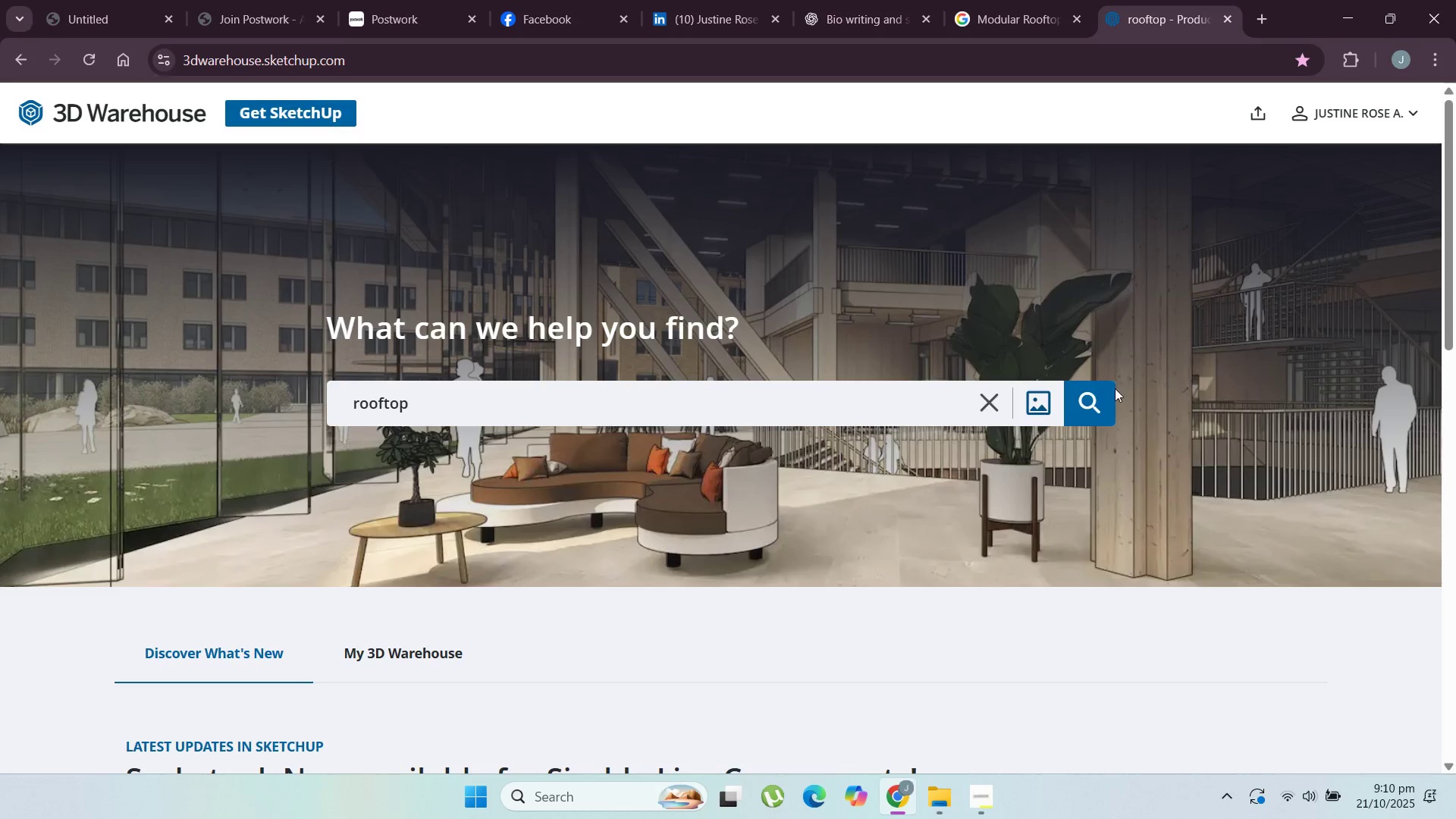 
left_click([1087, 393])
 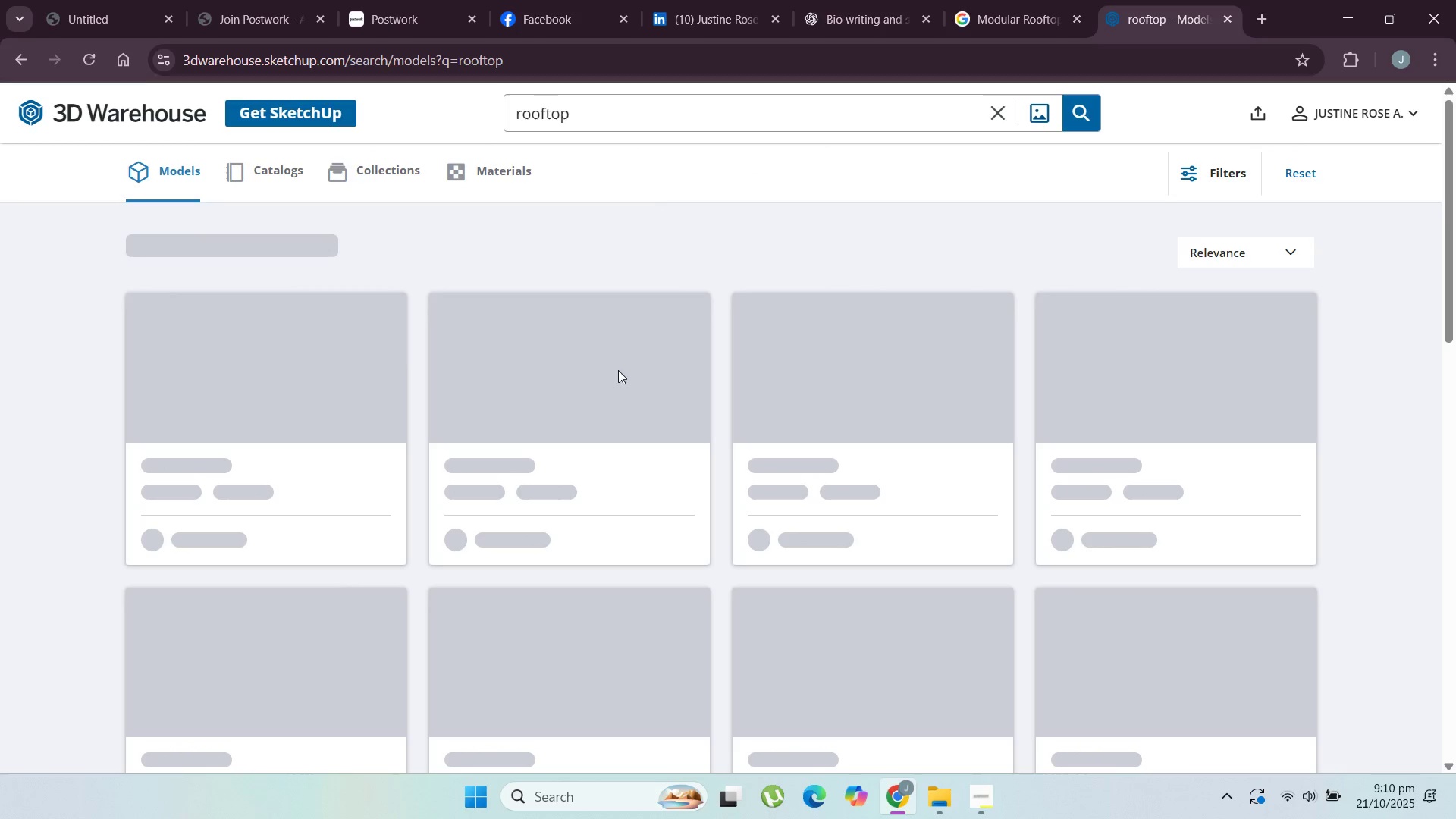 
wait(9.77)
 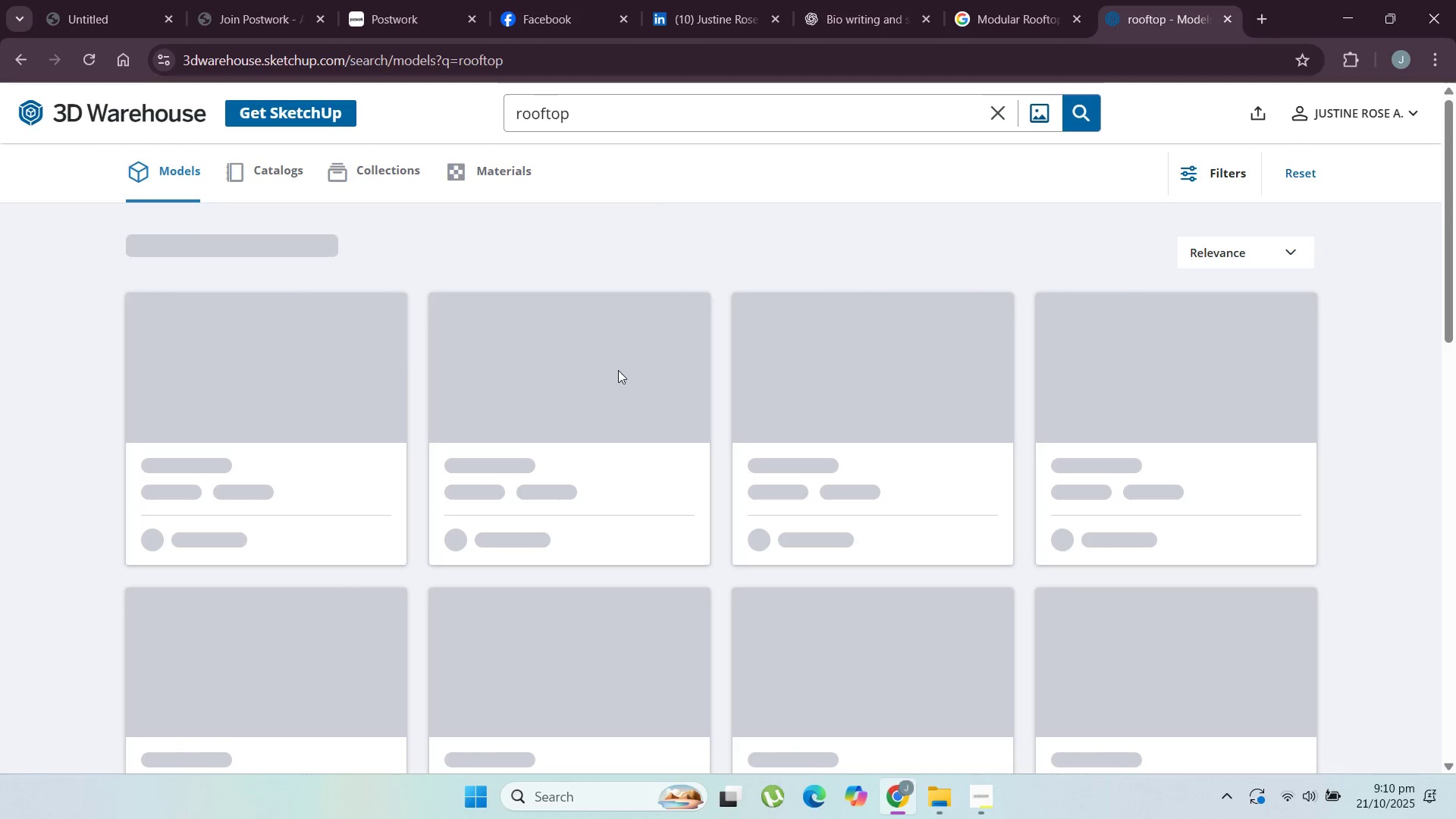 
type(sket)
 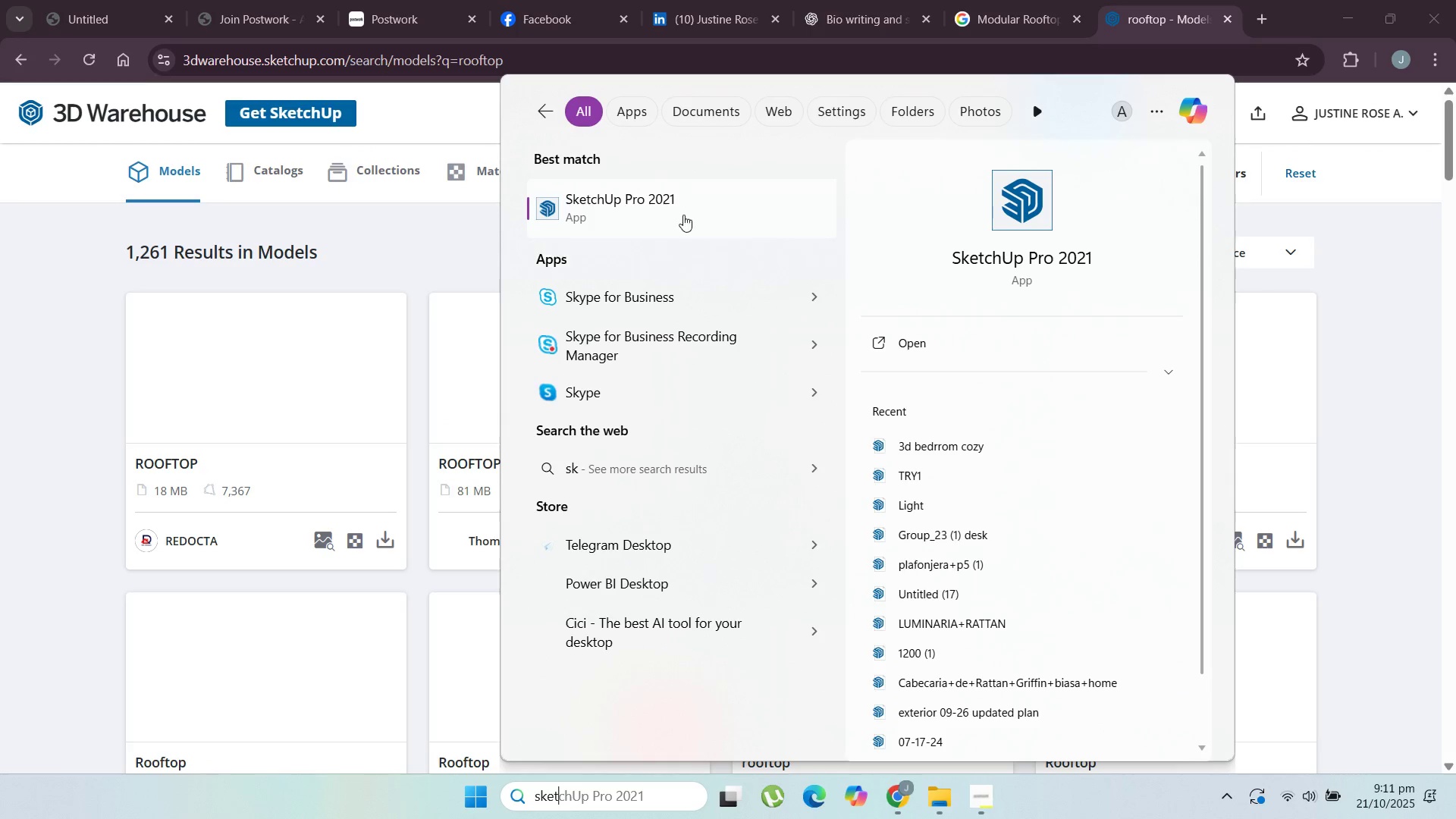 
left_click([679, 208])
 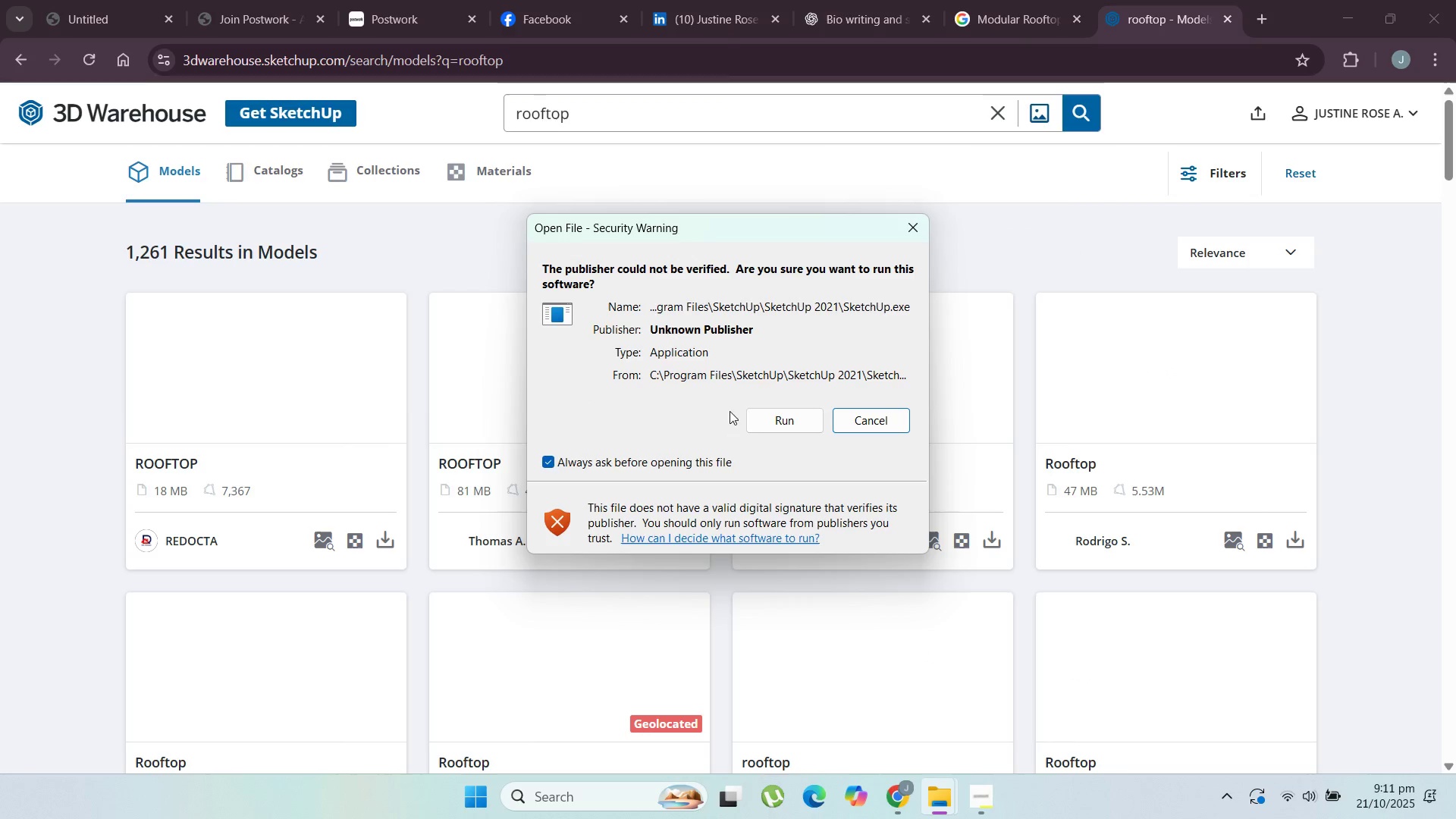 
left_click([767, 413])
 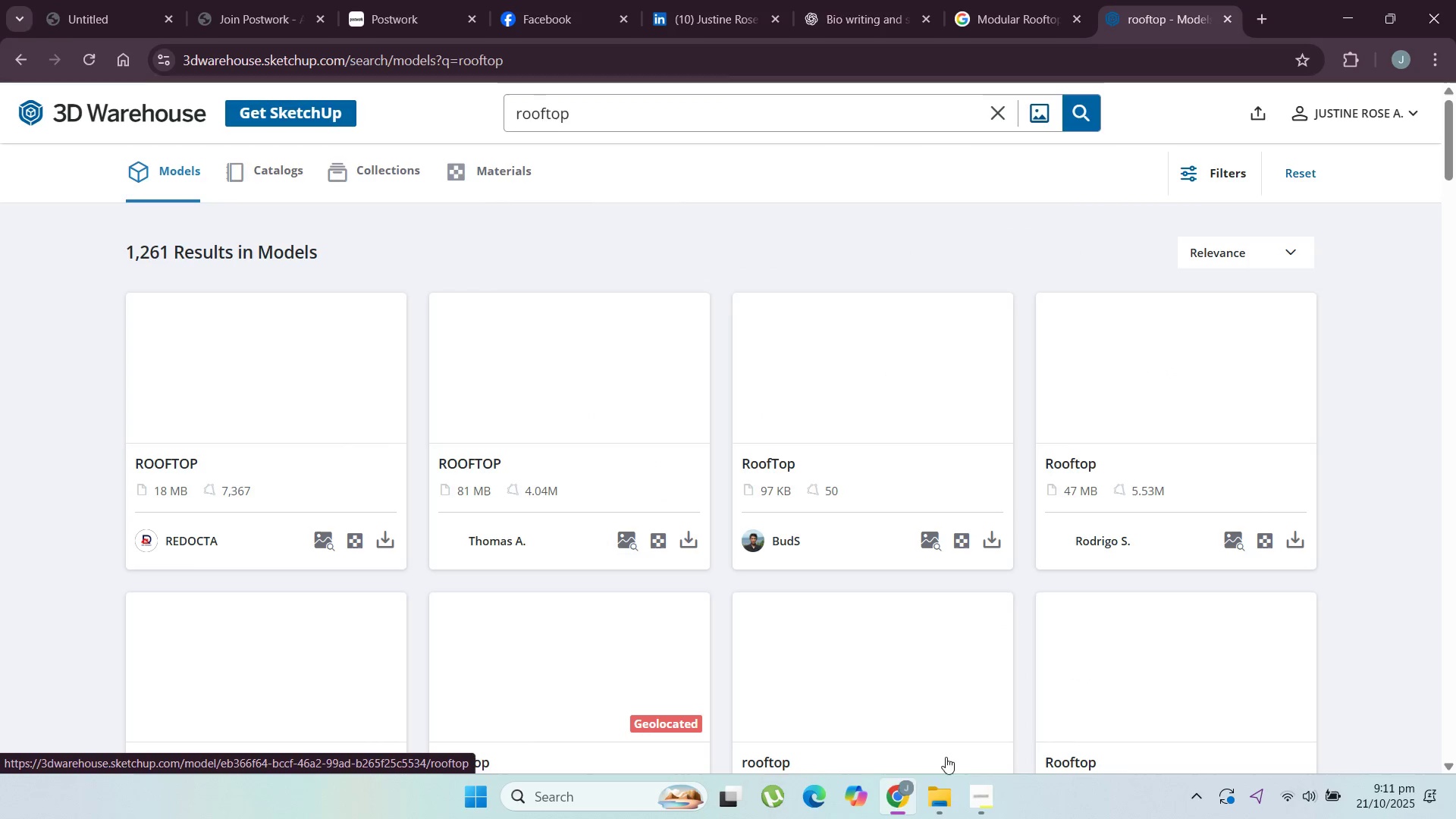 
wait(5.52)
 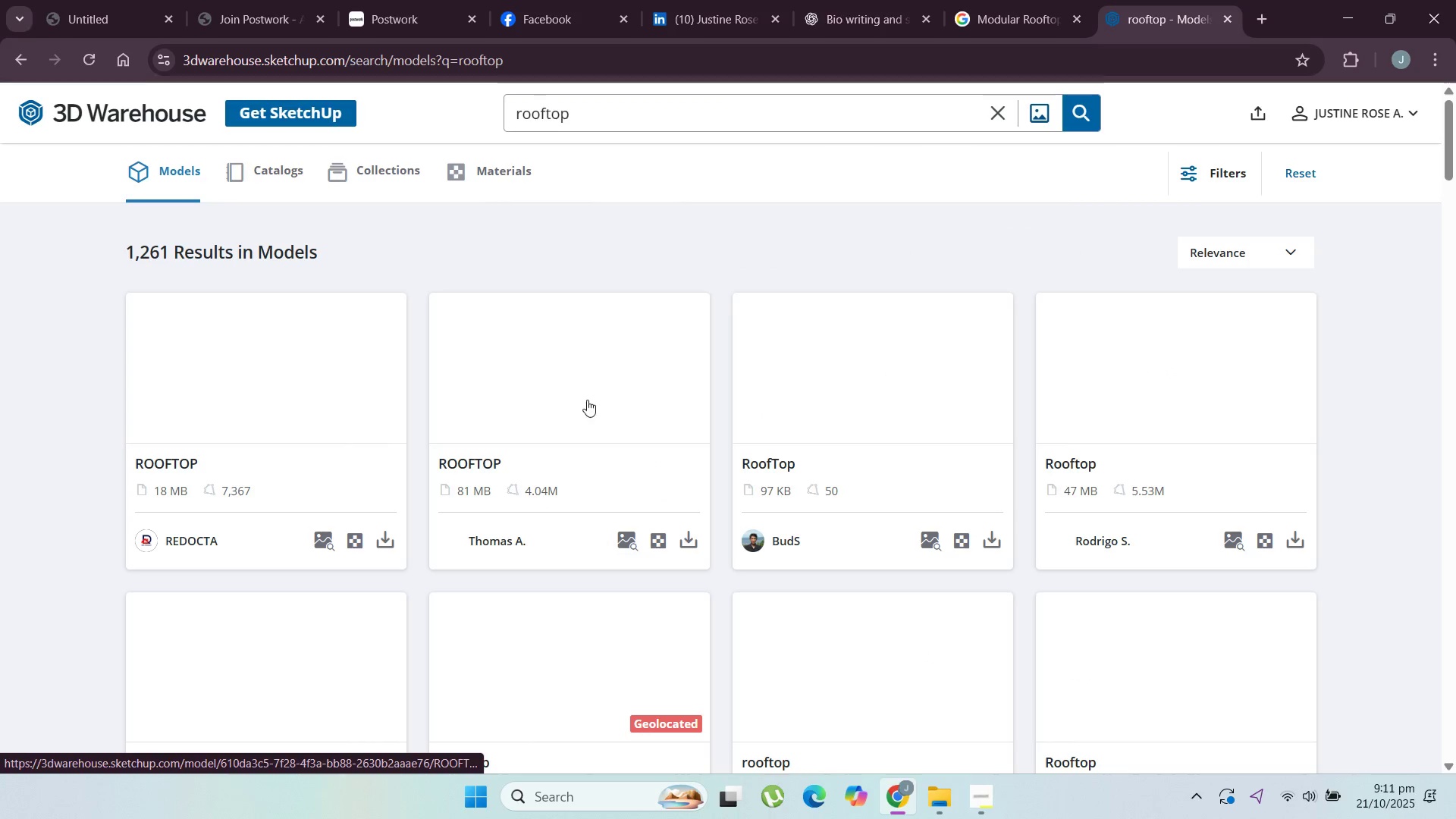 
left_click([993, 632])
 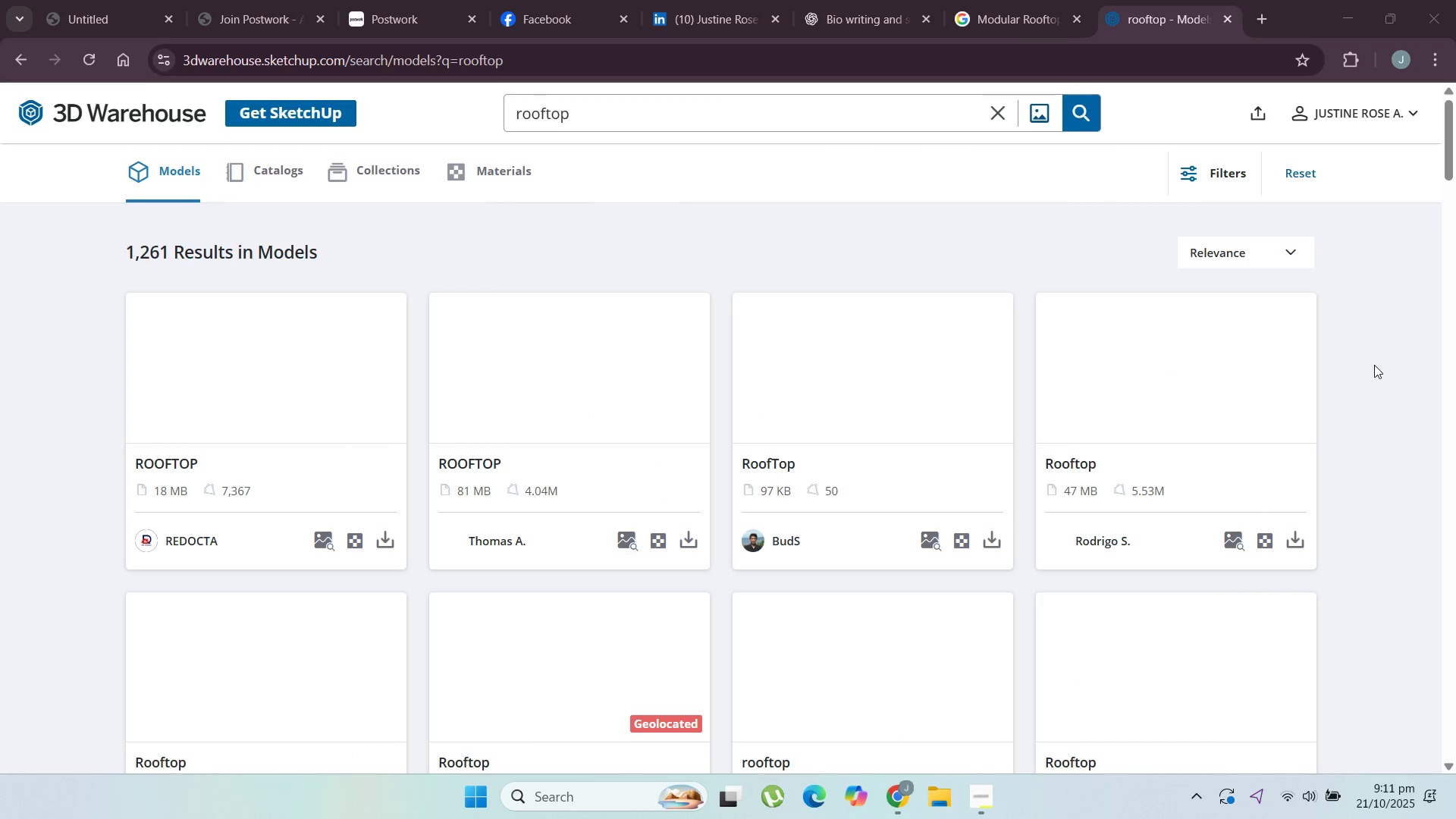 
scroll: coordinate [1367, 390], scroll_direction: up, amount: 7.0
 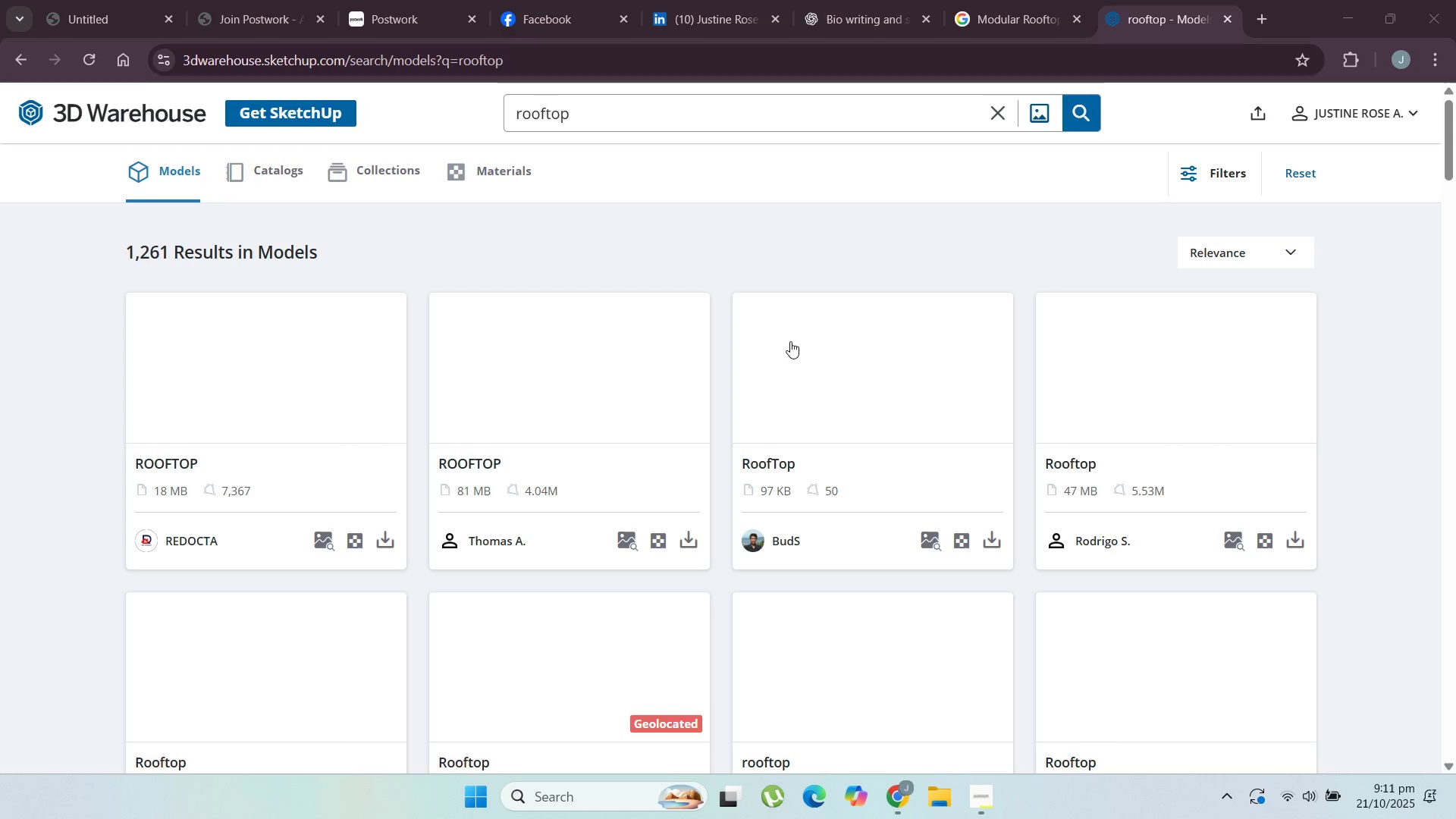 
left_click([785, 261])
 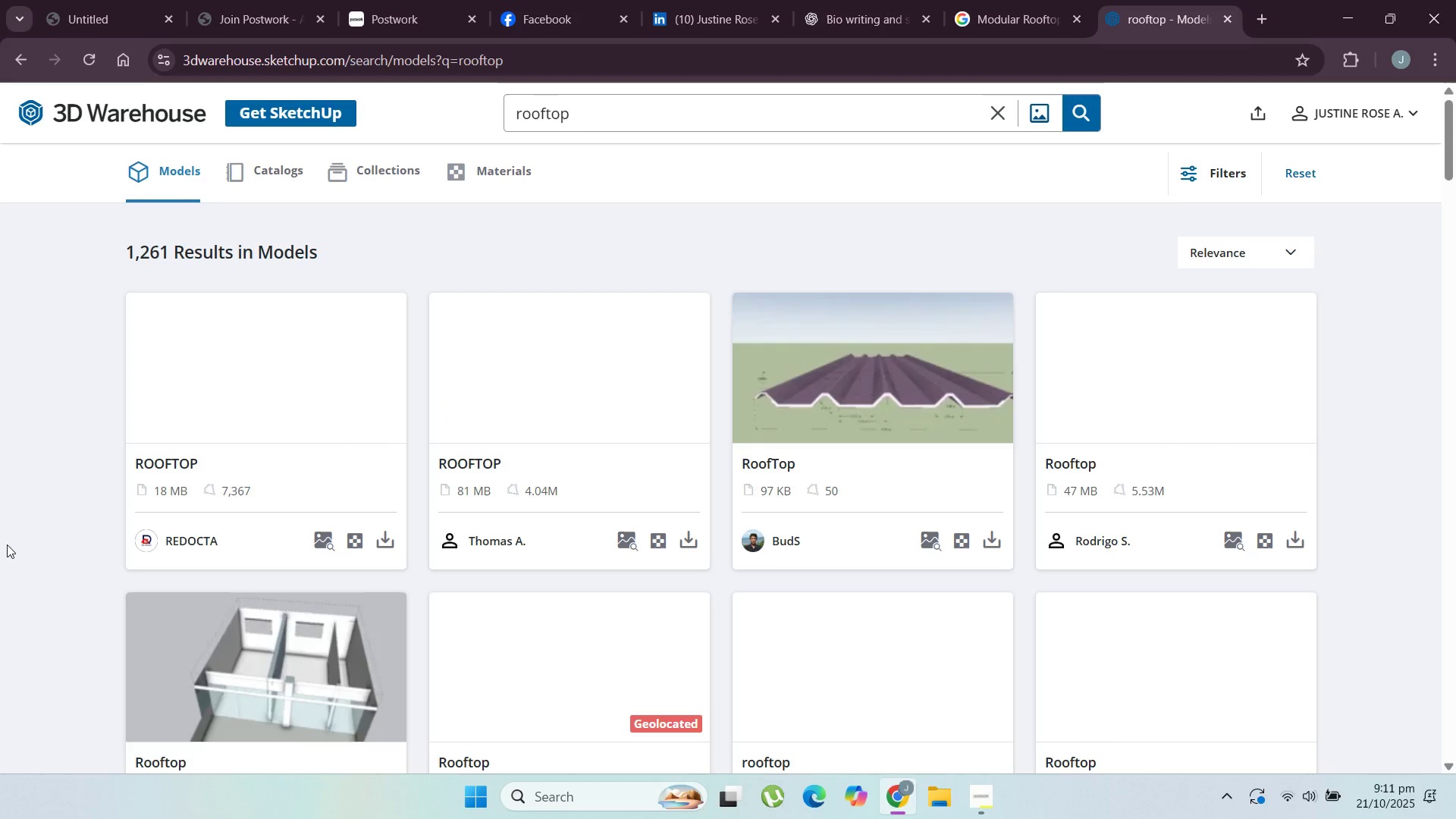 
scroll: coordinate [315, 538], scroll_direction: up, amount: 1.0
 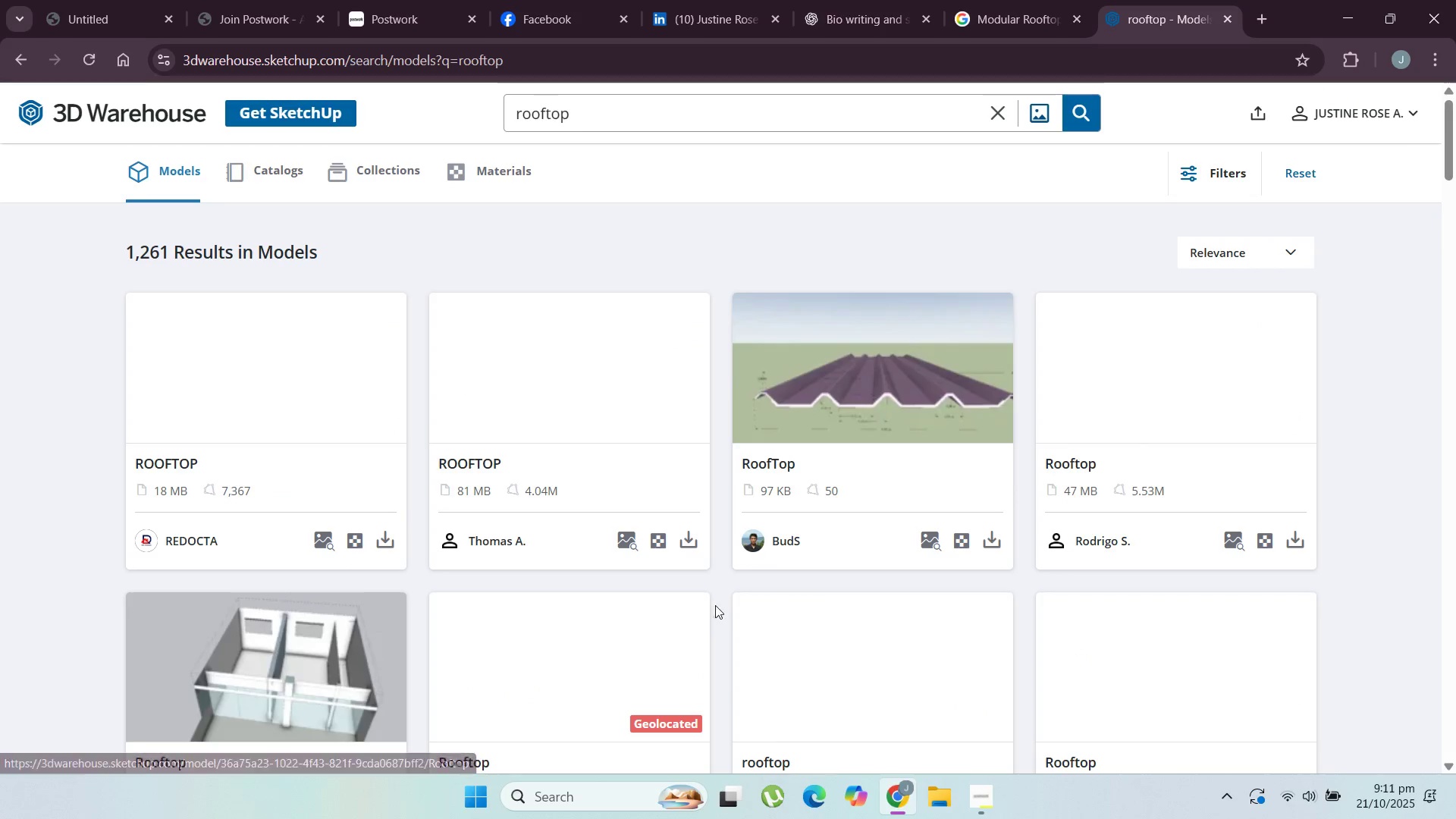 
left_click([714, 592])
 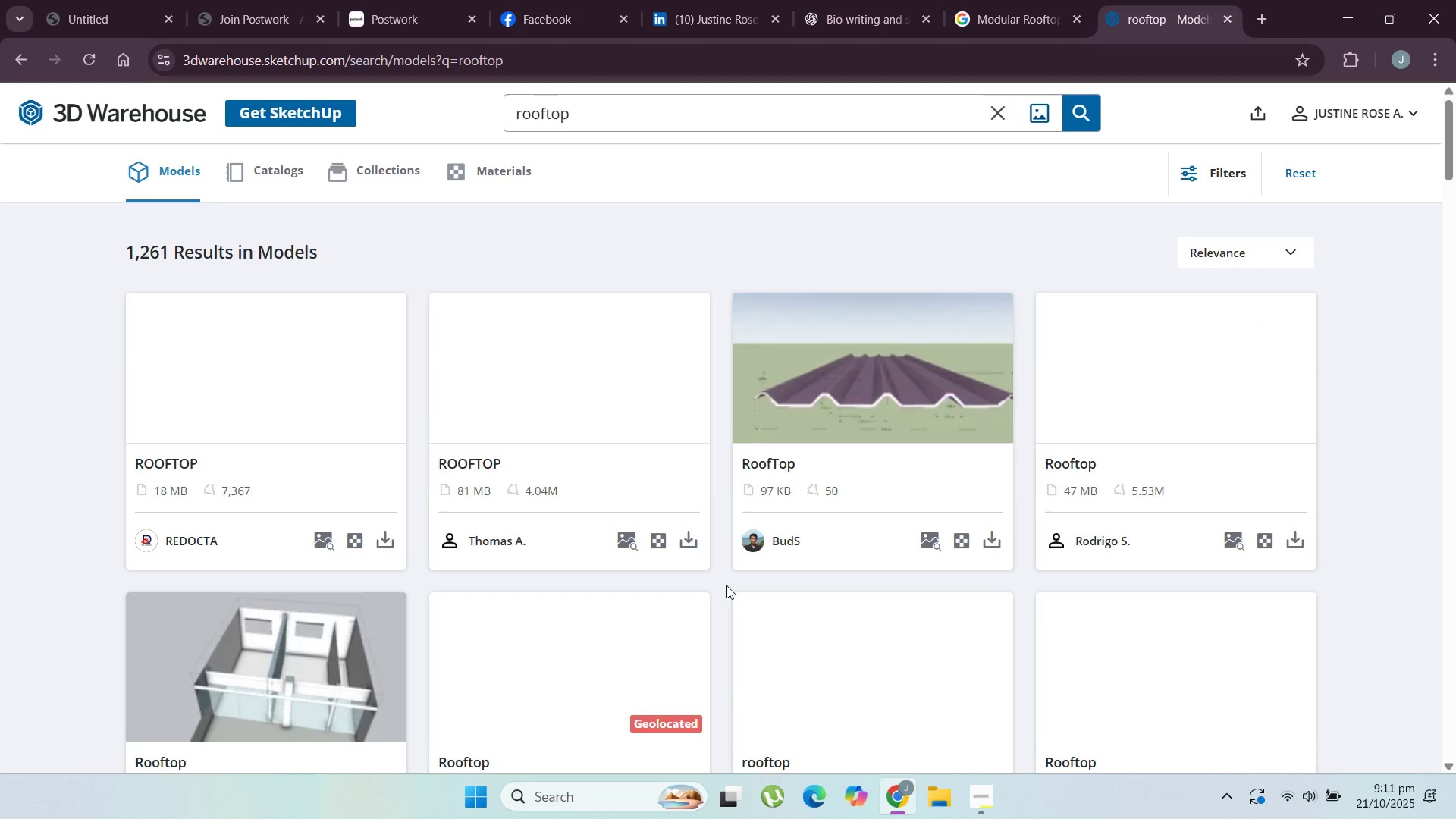 
scroll: coordinate [454, 566], scroll_direction: up, amount: 5.0
 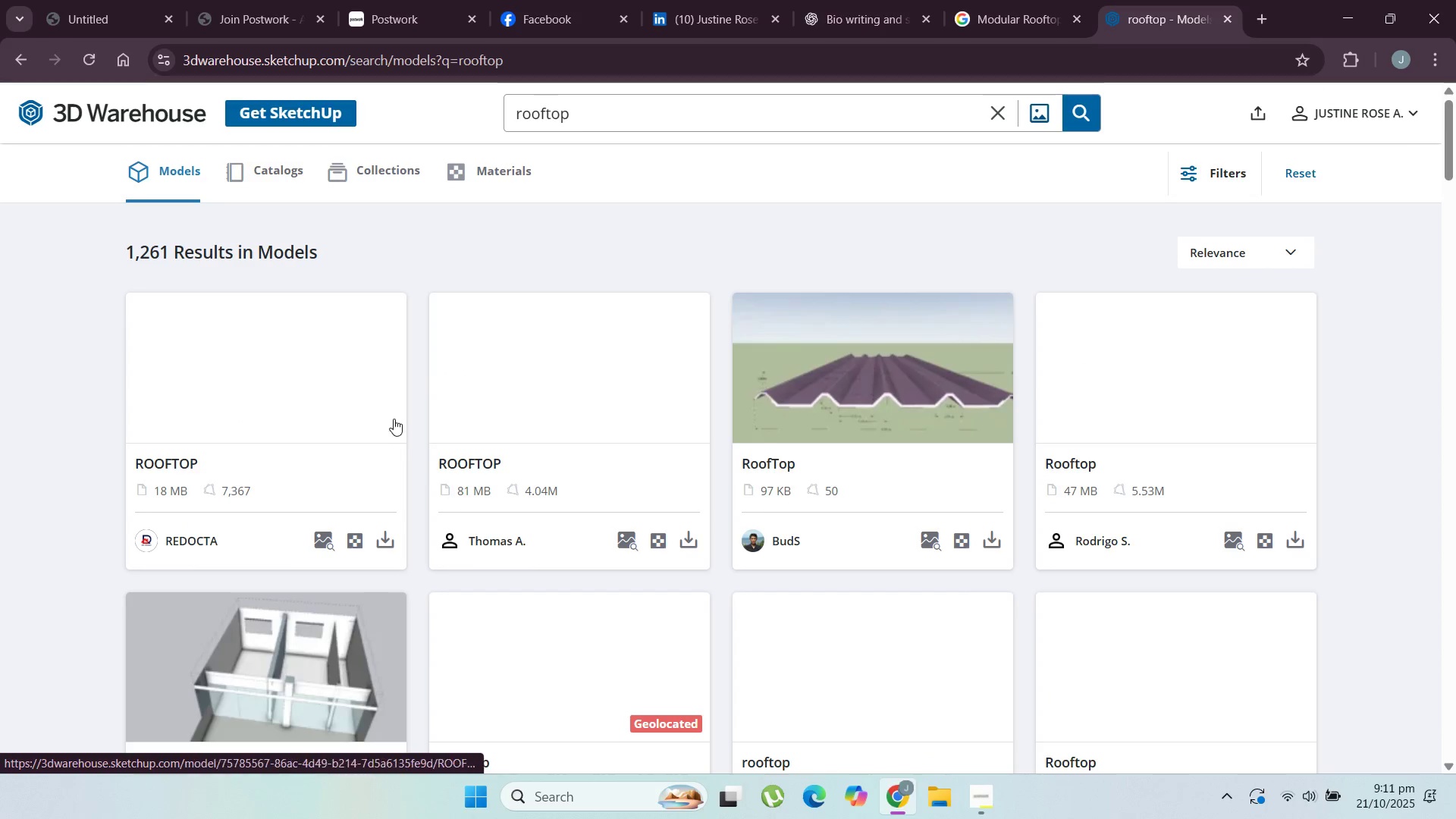 
scroll: coordinate [382, 446], scroll_direction: down, amount: 4.0
 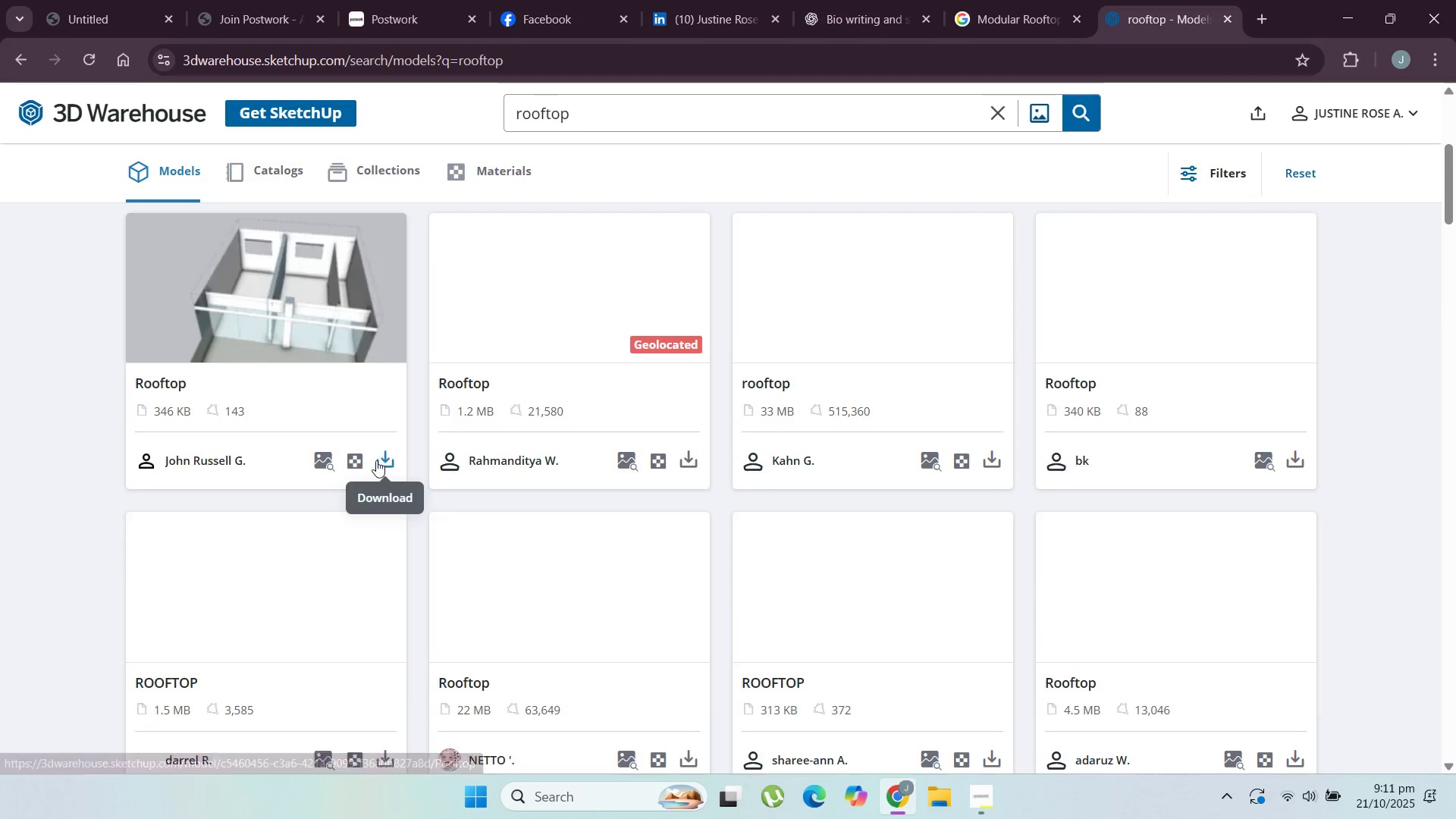 
scroll: coordinate [509, 529], scroll_direction: up, amount: 5.0
 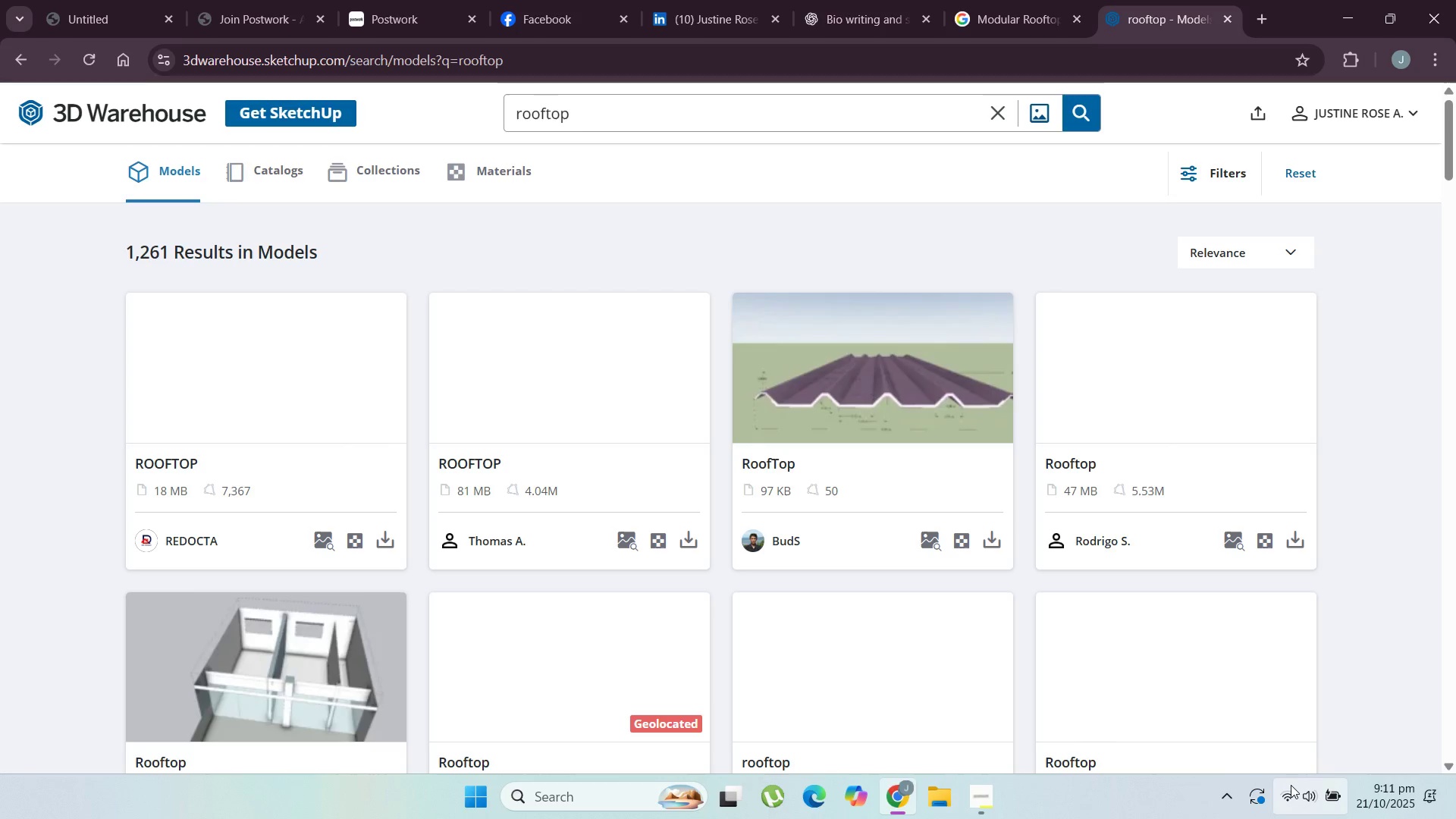 
left_click([1296, 789])
 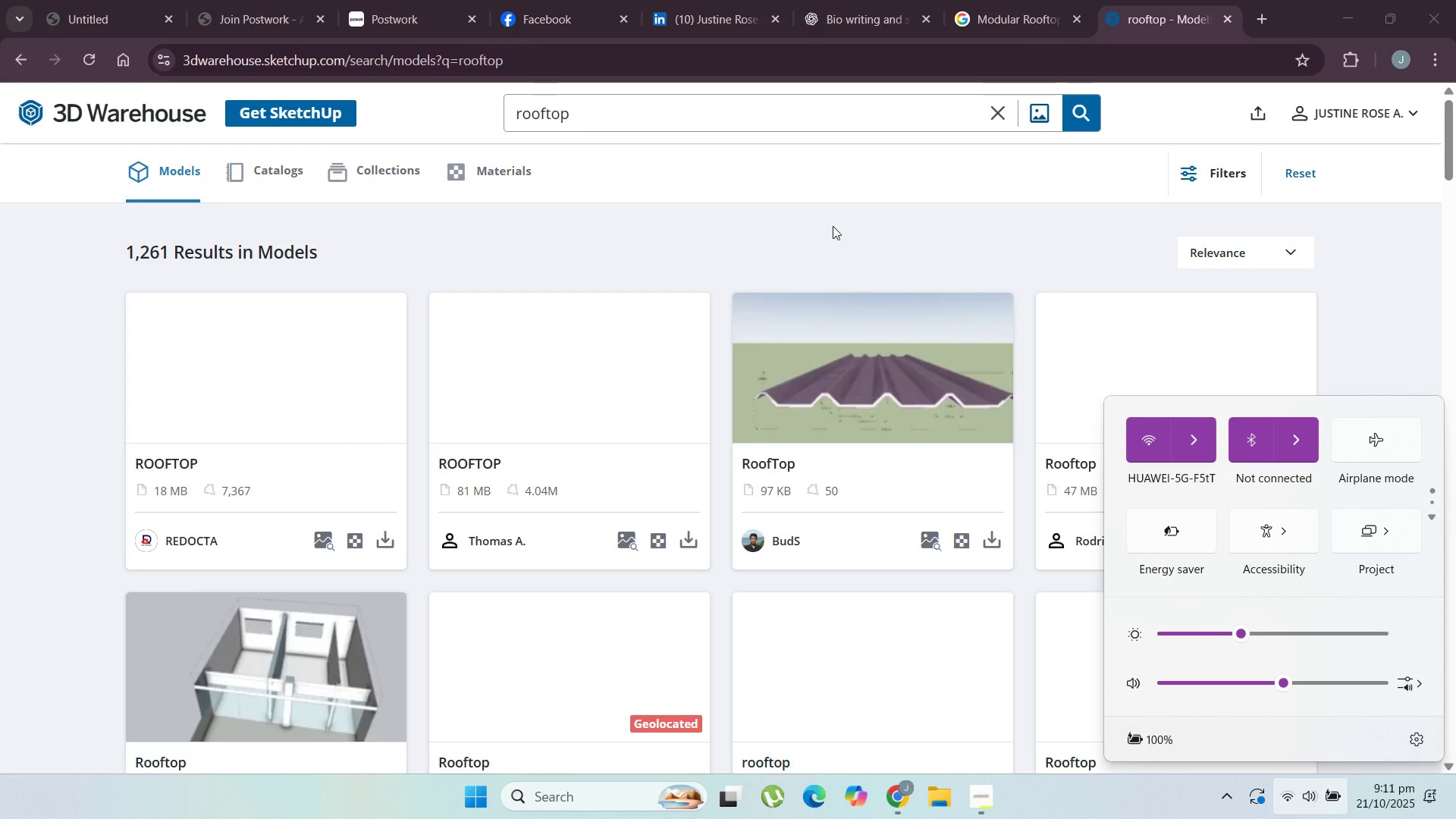 
left_click([836, 224])
 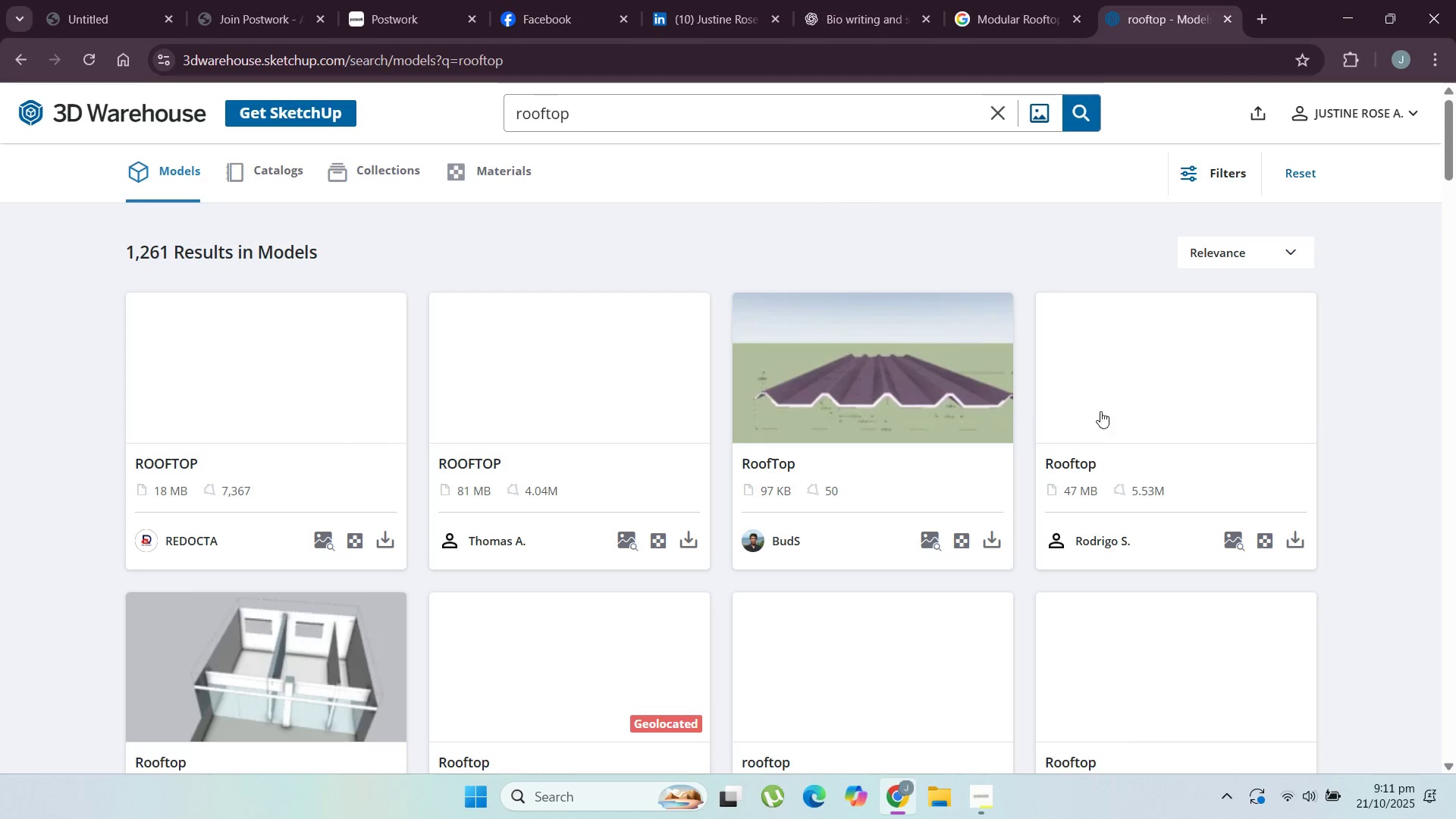 
scroll: coordinate [1136, 447], scroll_direction: down, amount: 4.0
 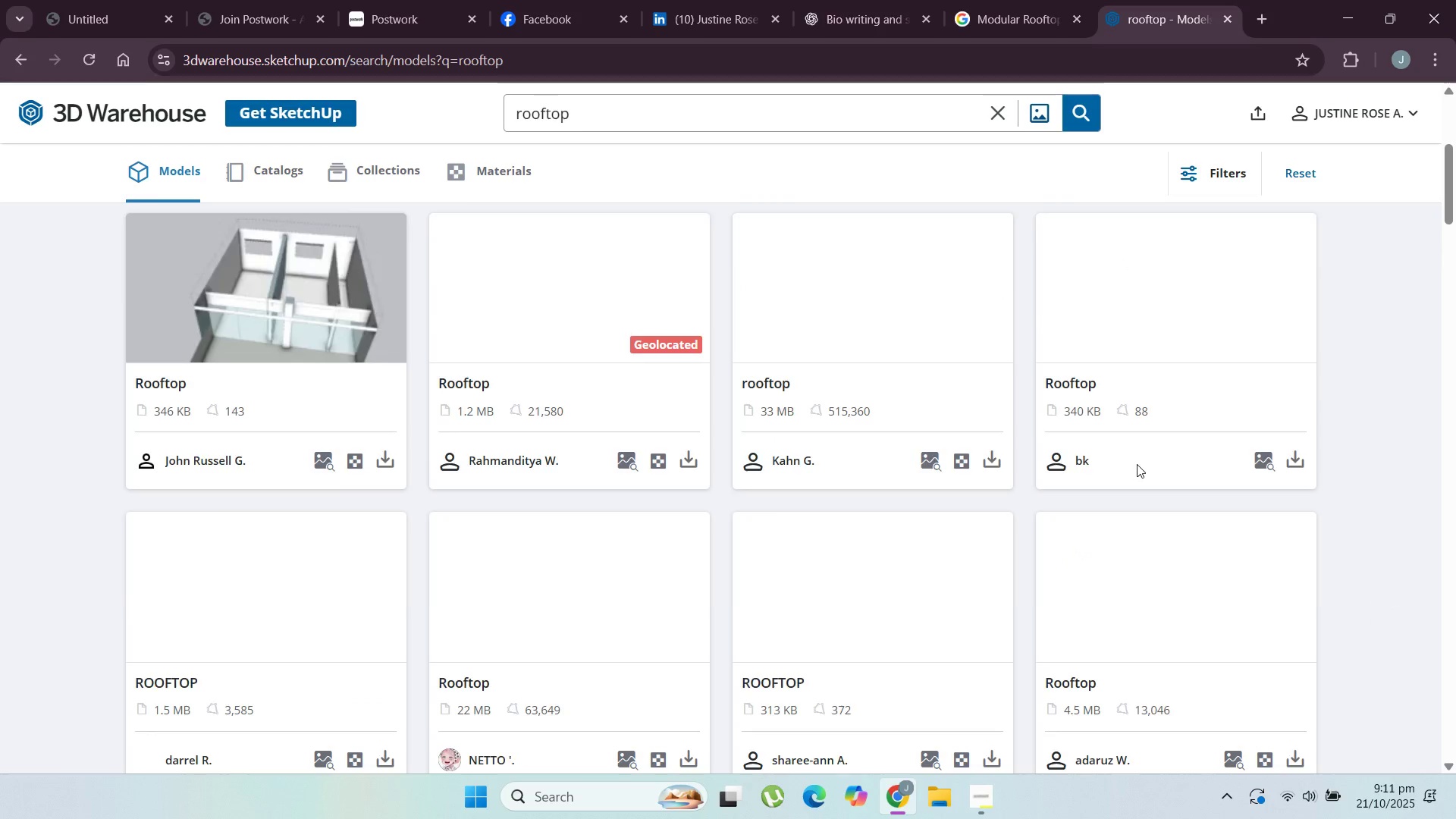 
scroll: coordinate [1137, 465], scroll_direction: up, amount: 3.0
 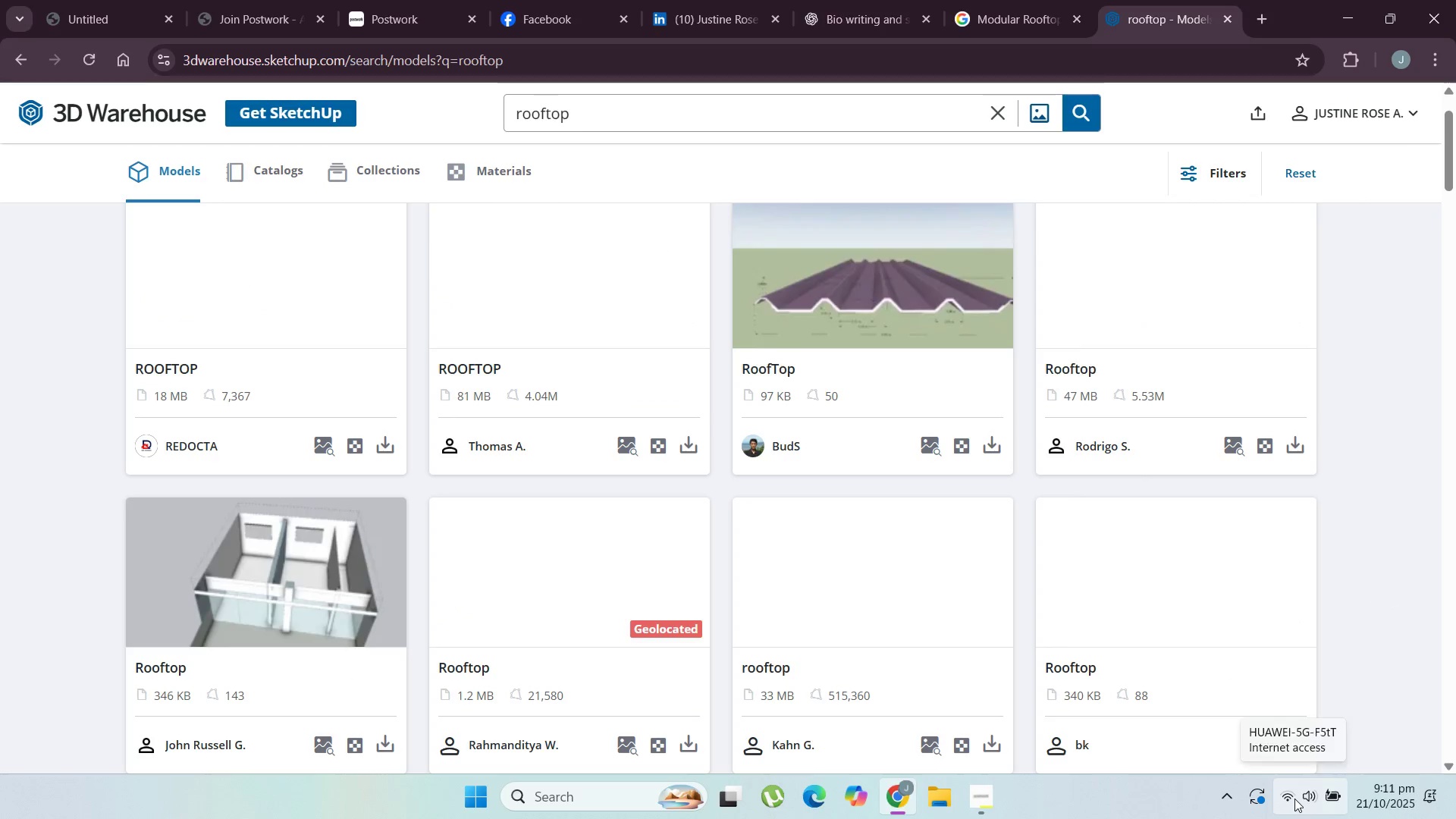 
left_click([1294, 799])
 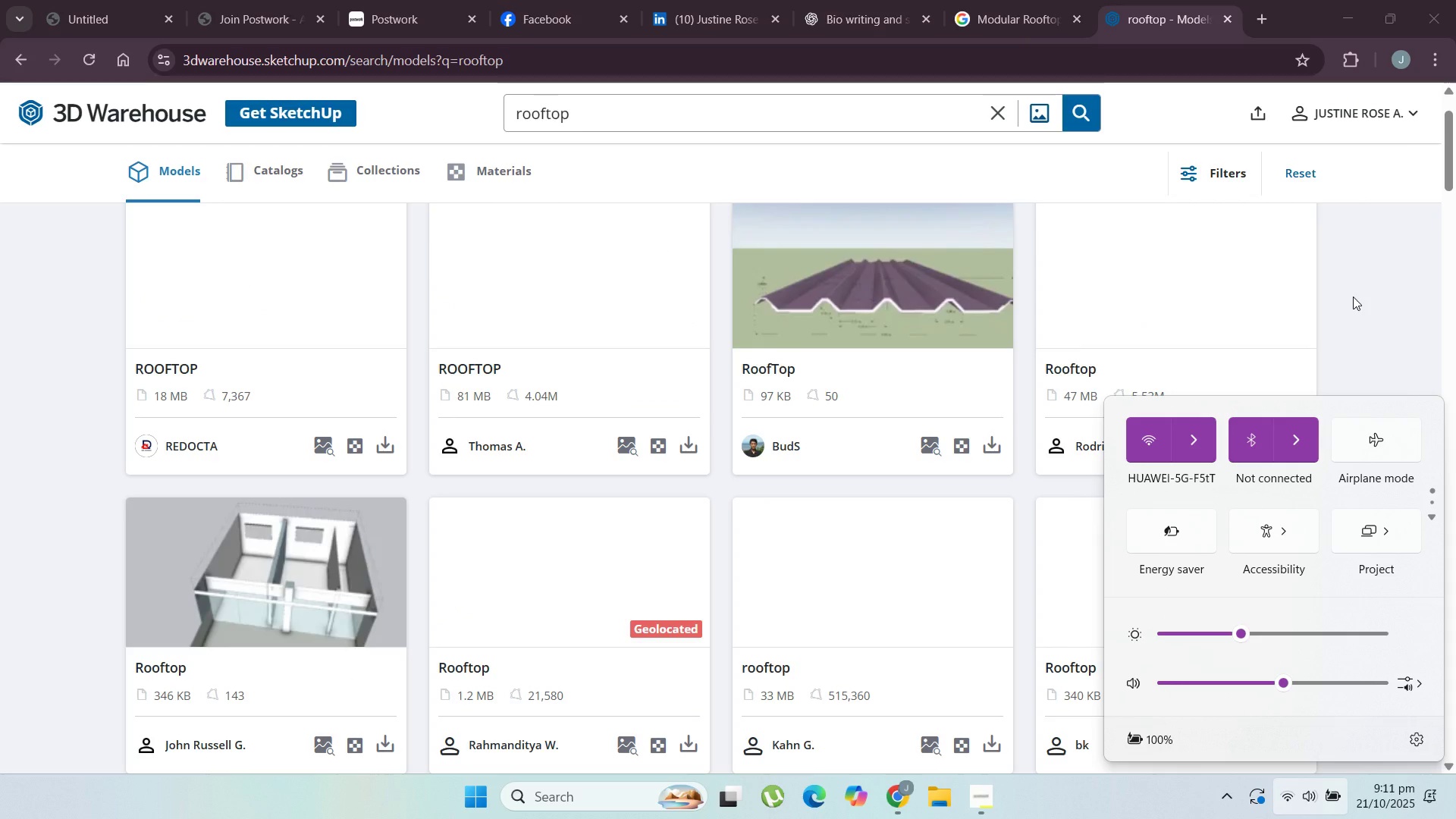 
left_click([1353, 297])
 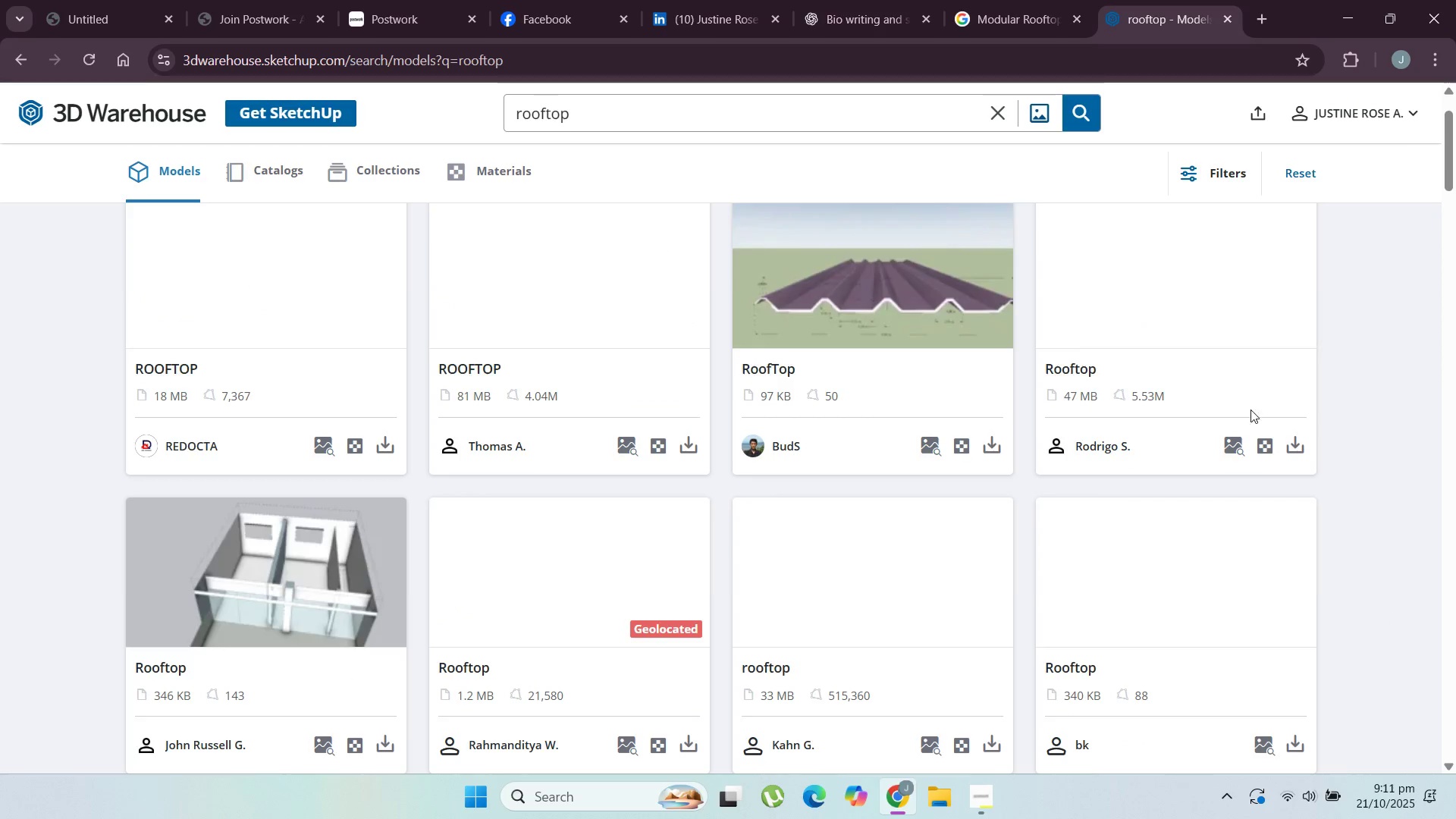 
scroll: coordinate [1180, 538], scroll_direction: up, amount: 15.0
 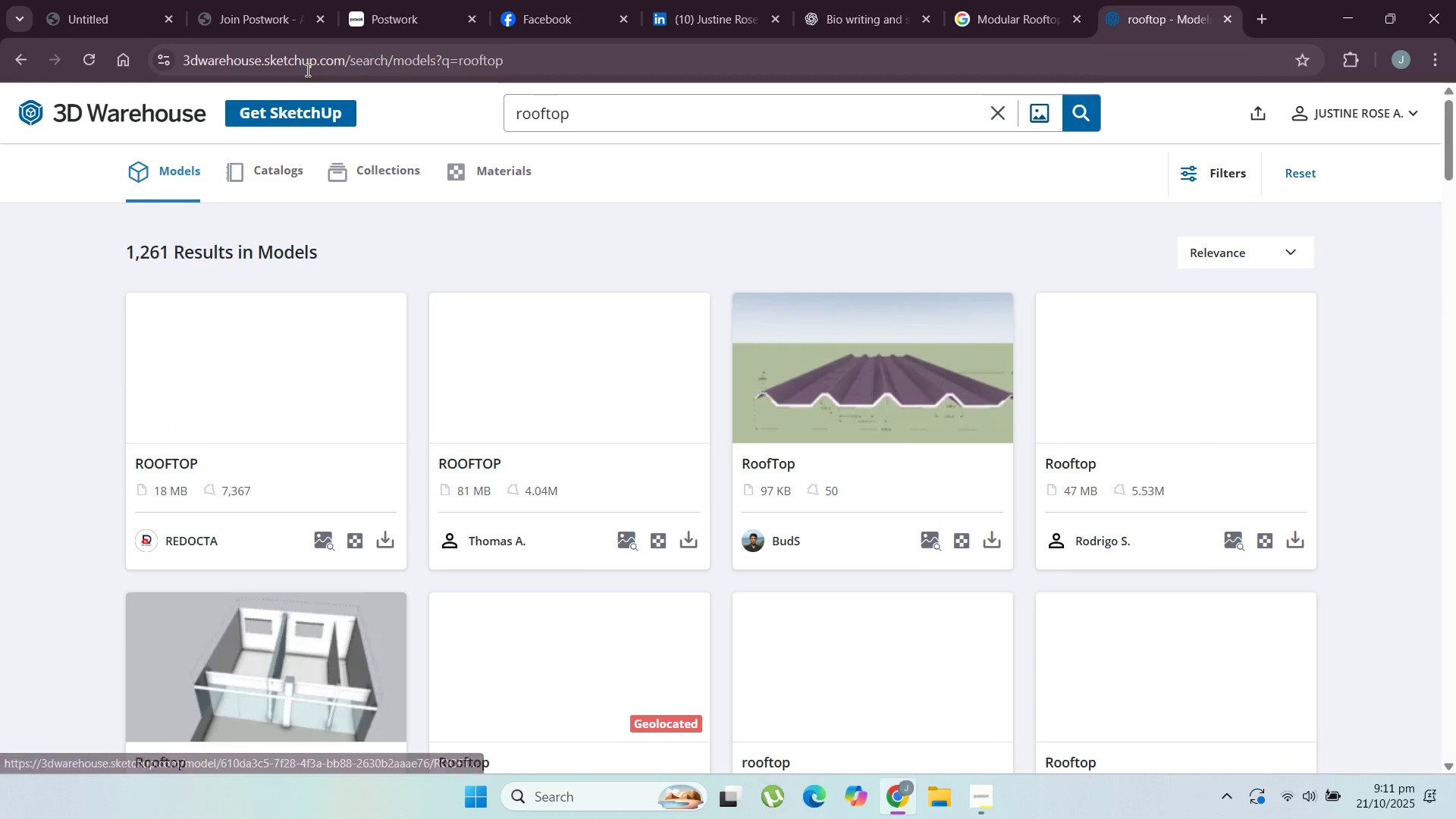 
left_click([306, 70])
 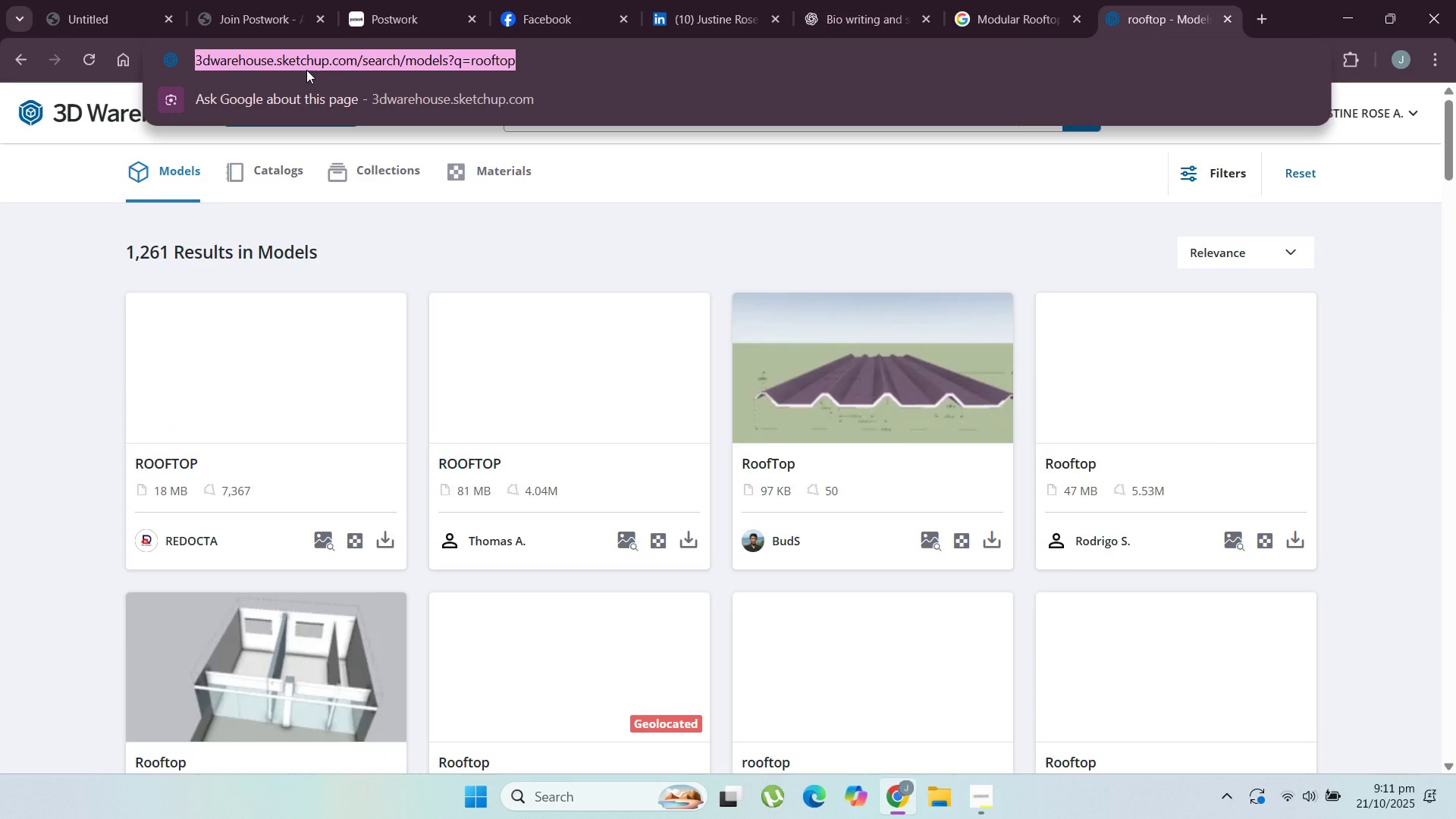 
key(Enter)
 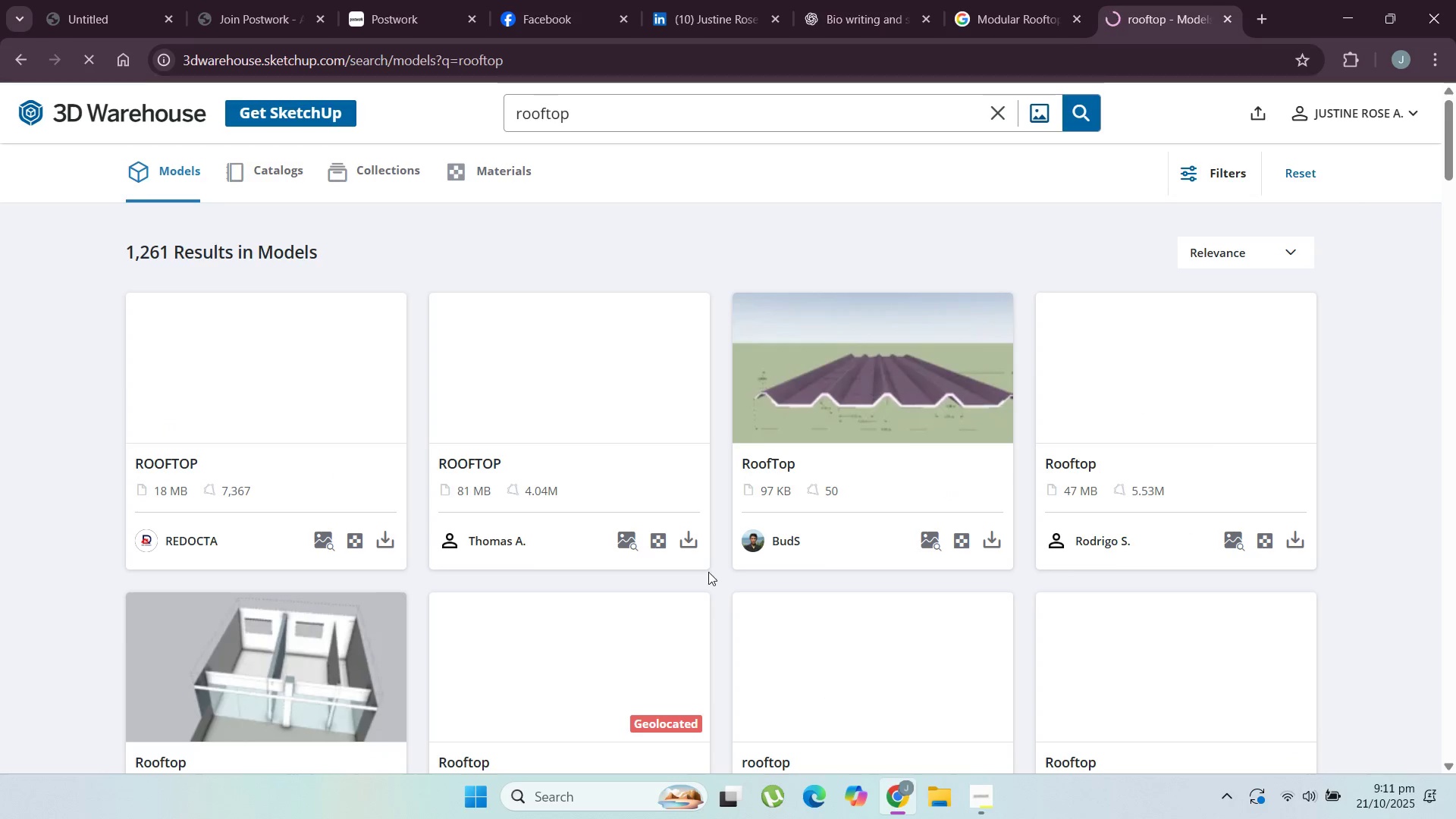 
mouse_move([977, 772])
 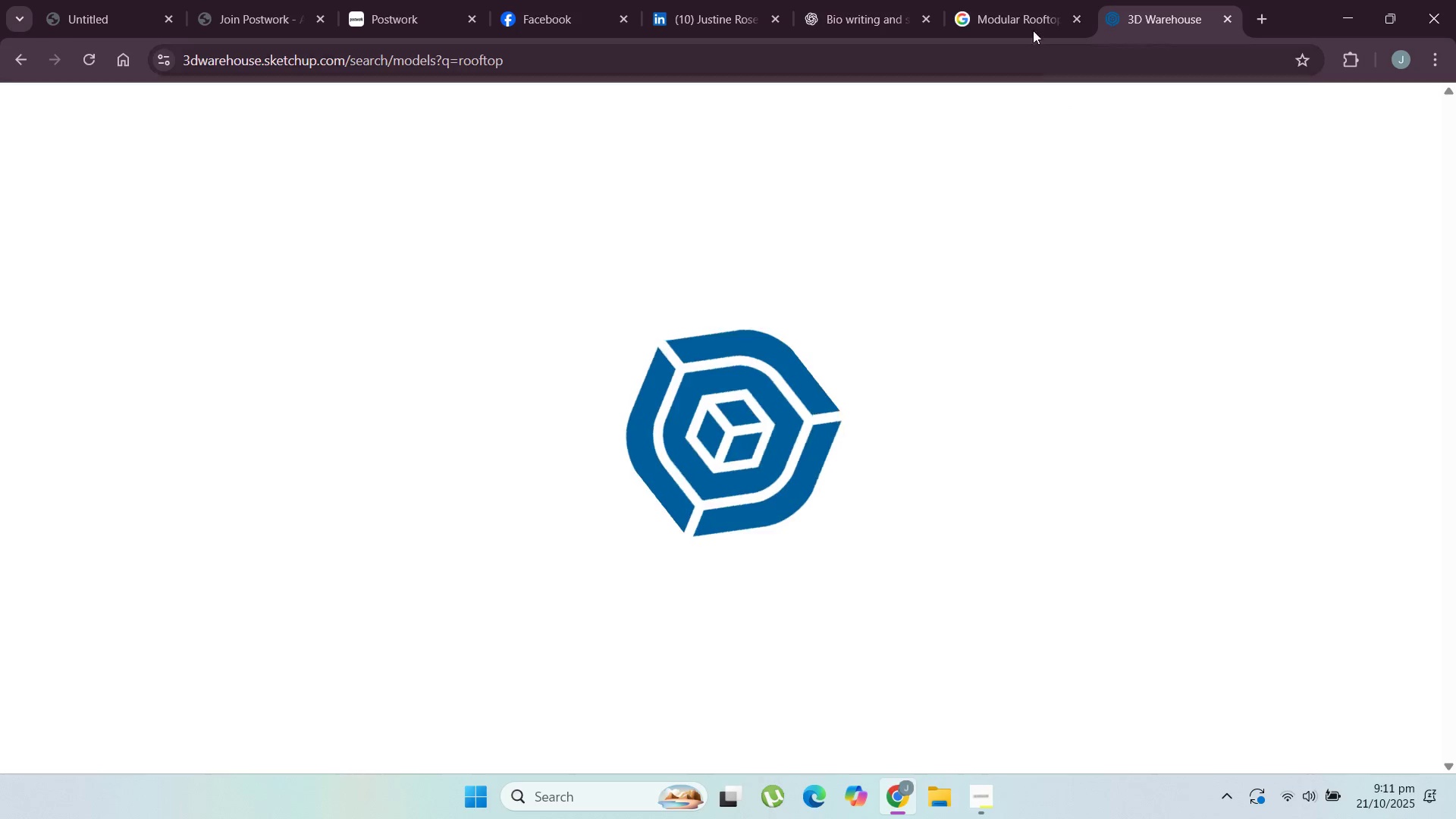 
left_click([993, 11])
 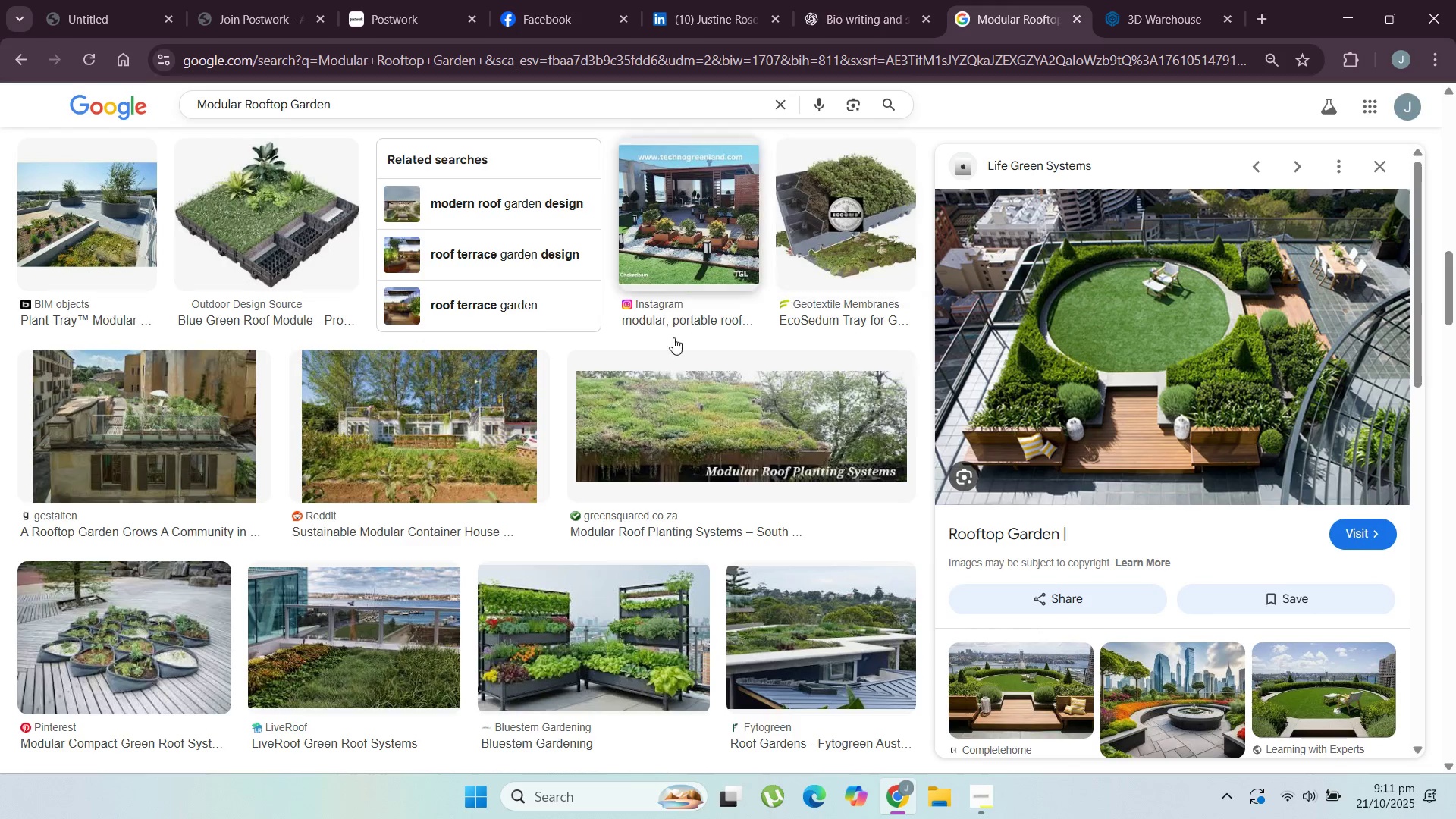 
scroll: coordinate [337, 445], scroll_direction: down, amount: 5.0
 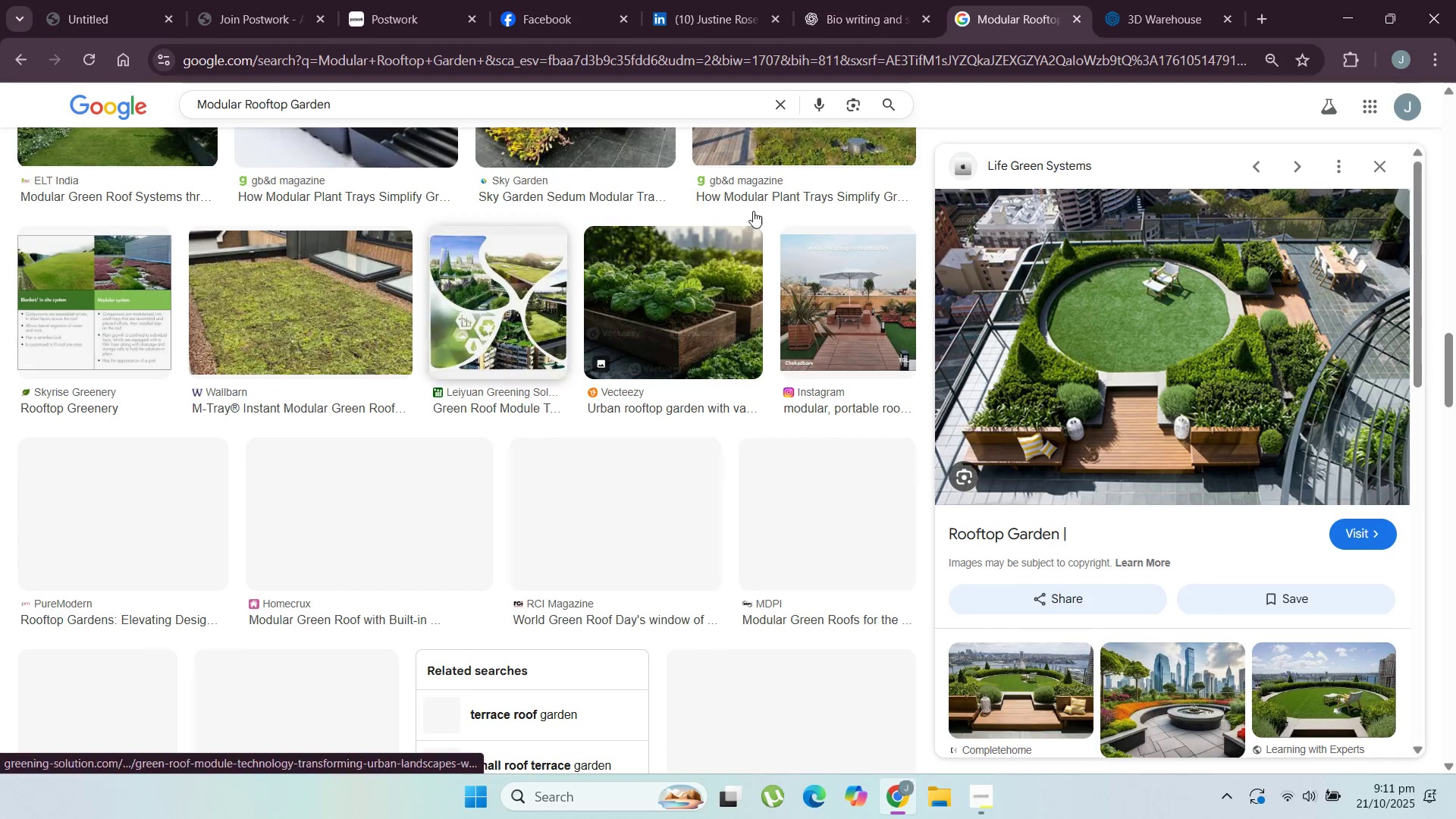 
left_click([1163, 0])
 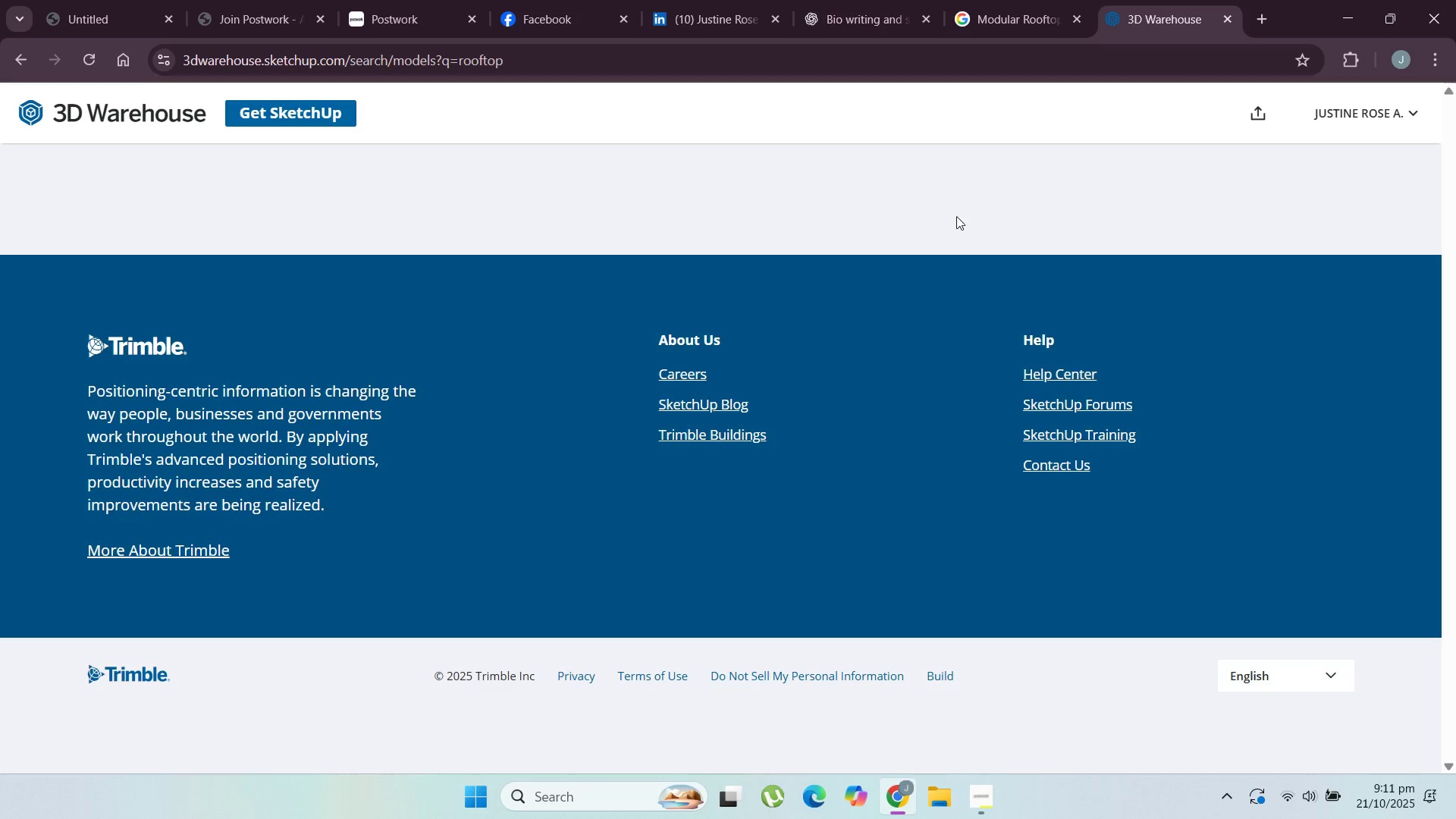 
scroll: coordinate [903, 357], scroll_direction: up, amount: 11.0
 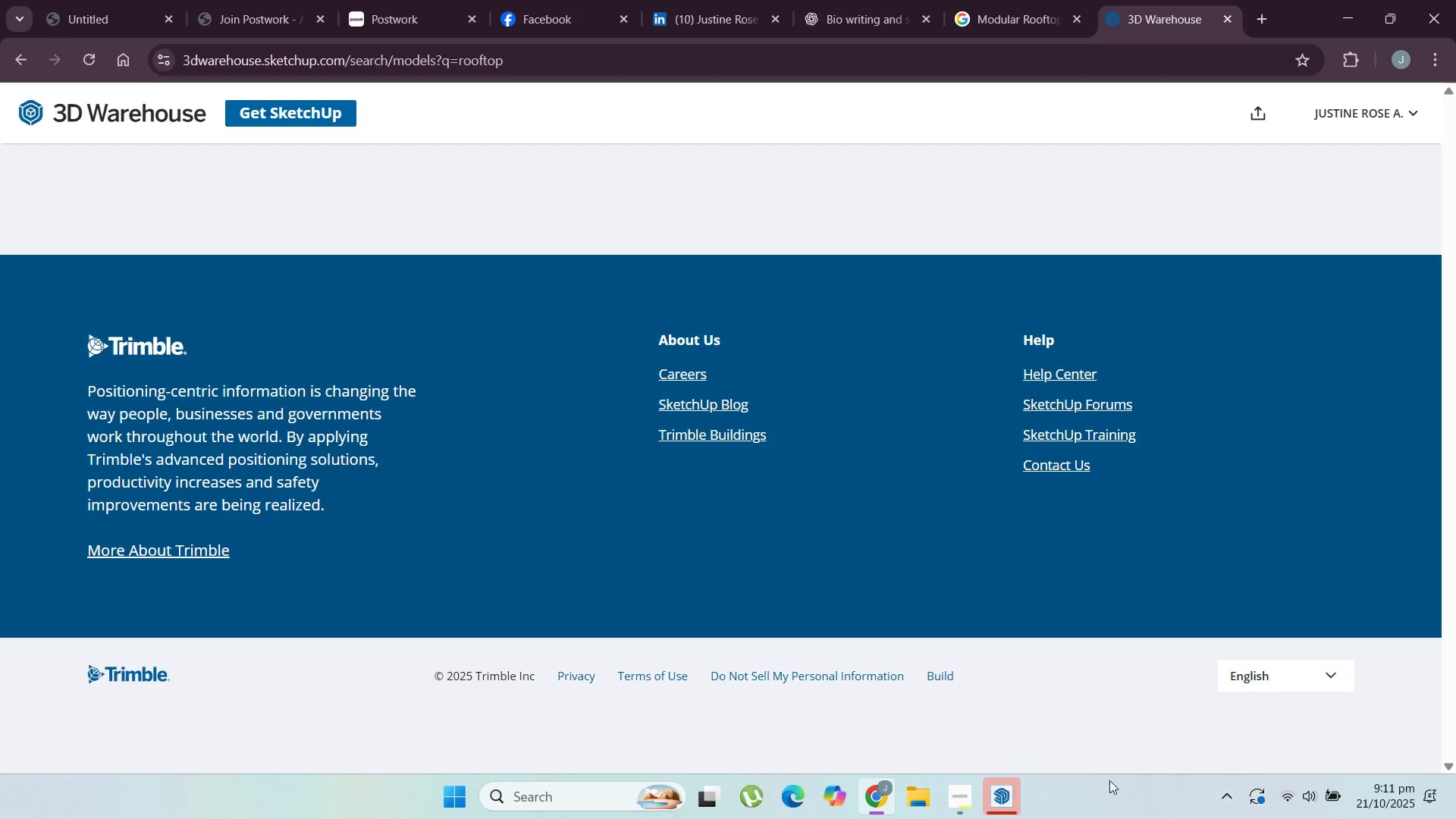 
left_click([995, 791])
 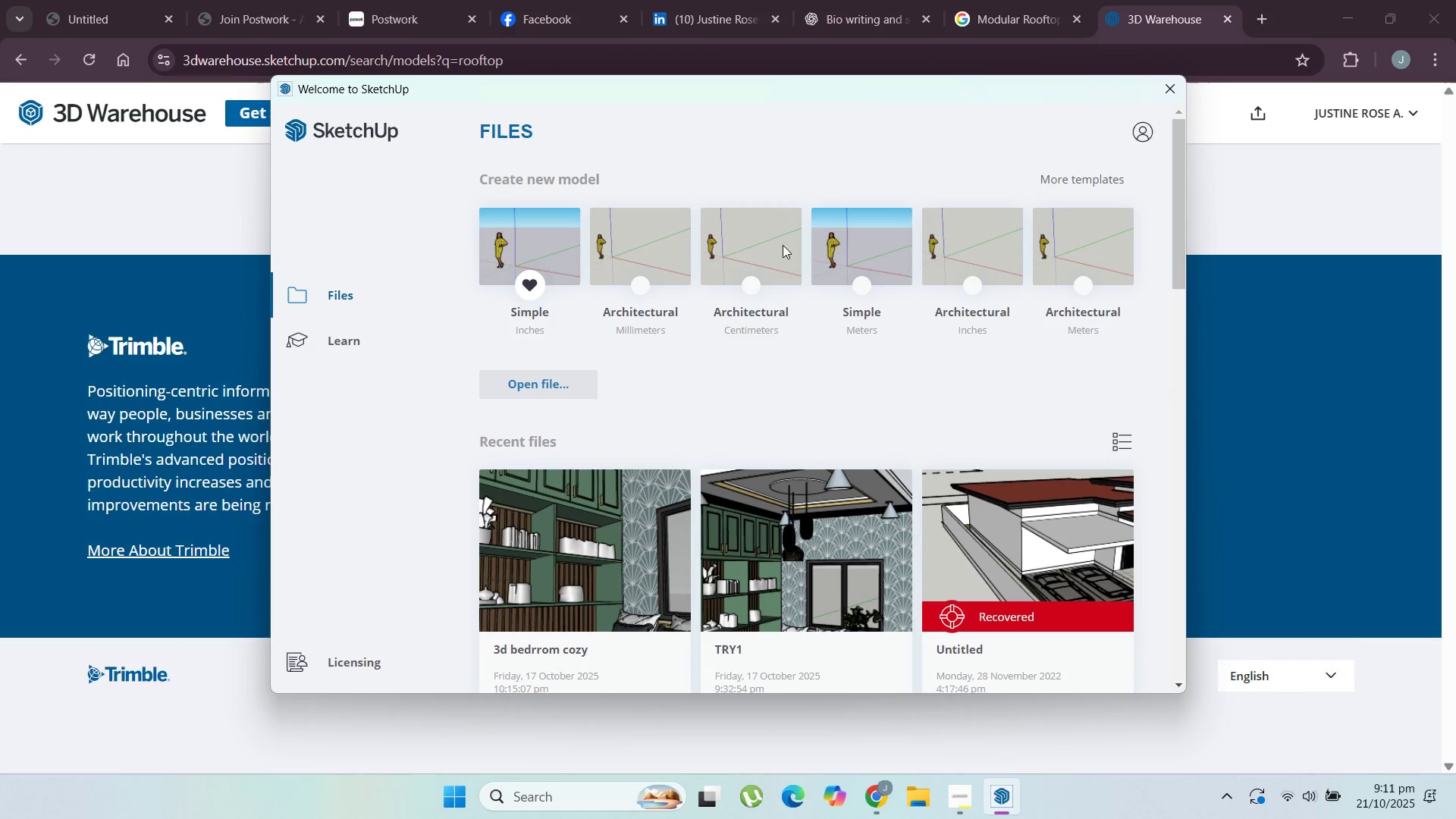 
left_click([659, 245])
 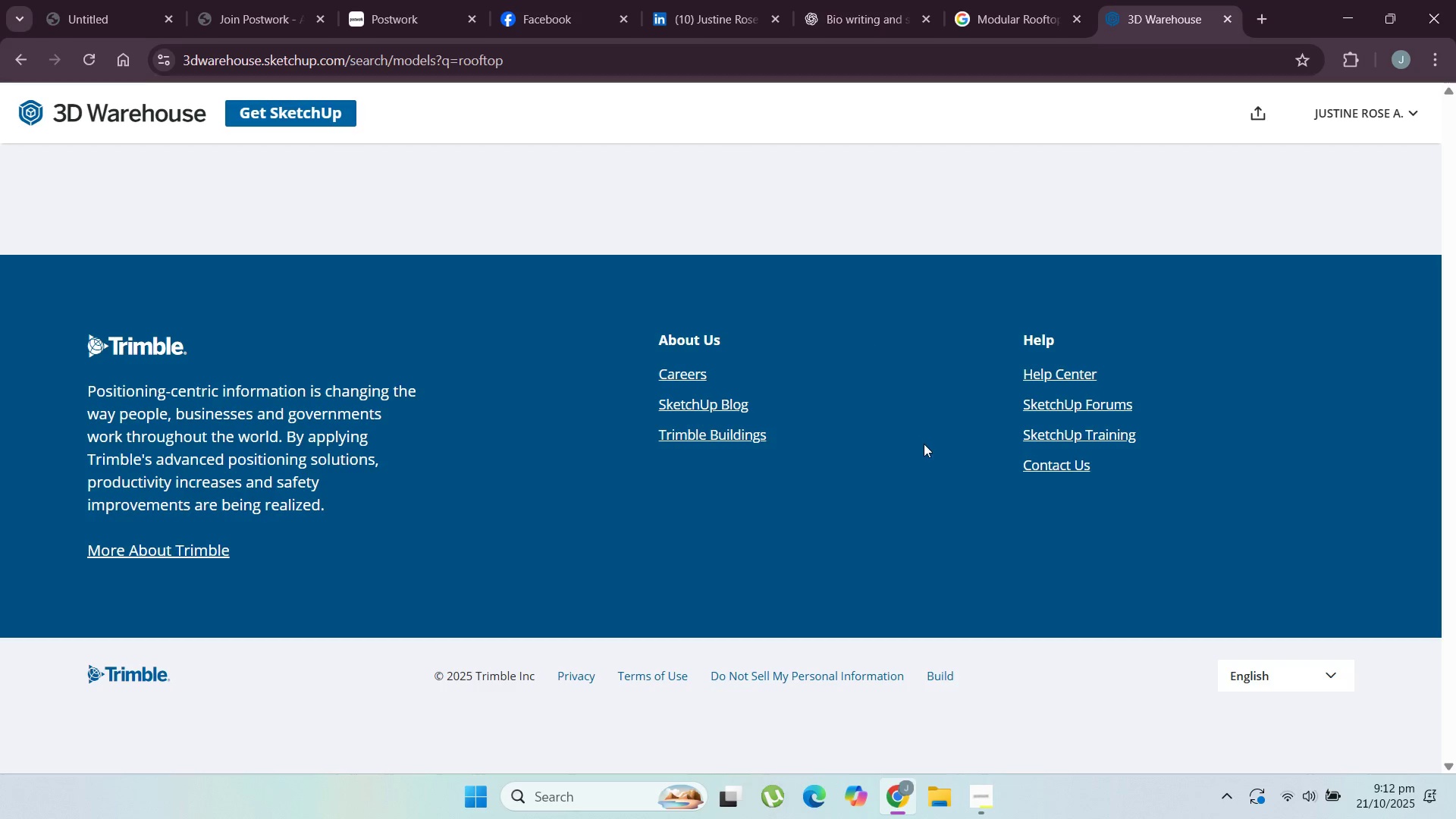 
scroll: coordinate [921, 384], scroll_direction: up, amount: 9.0
 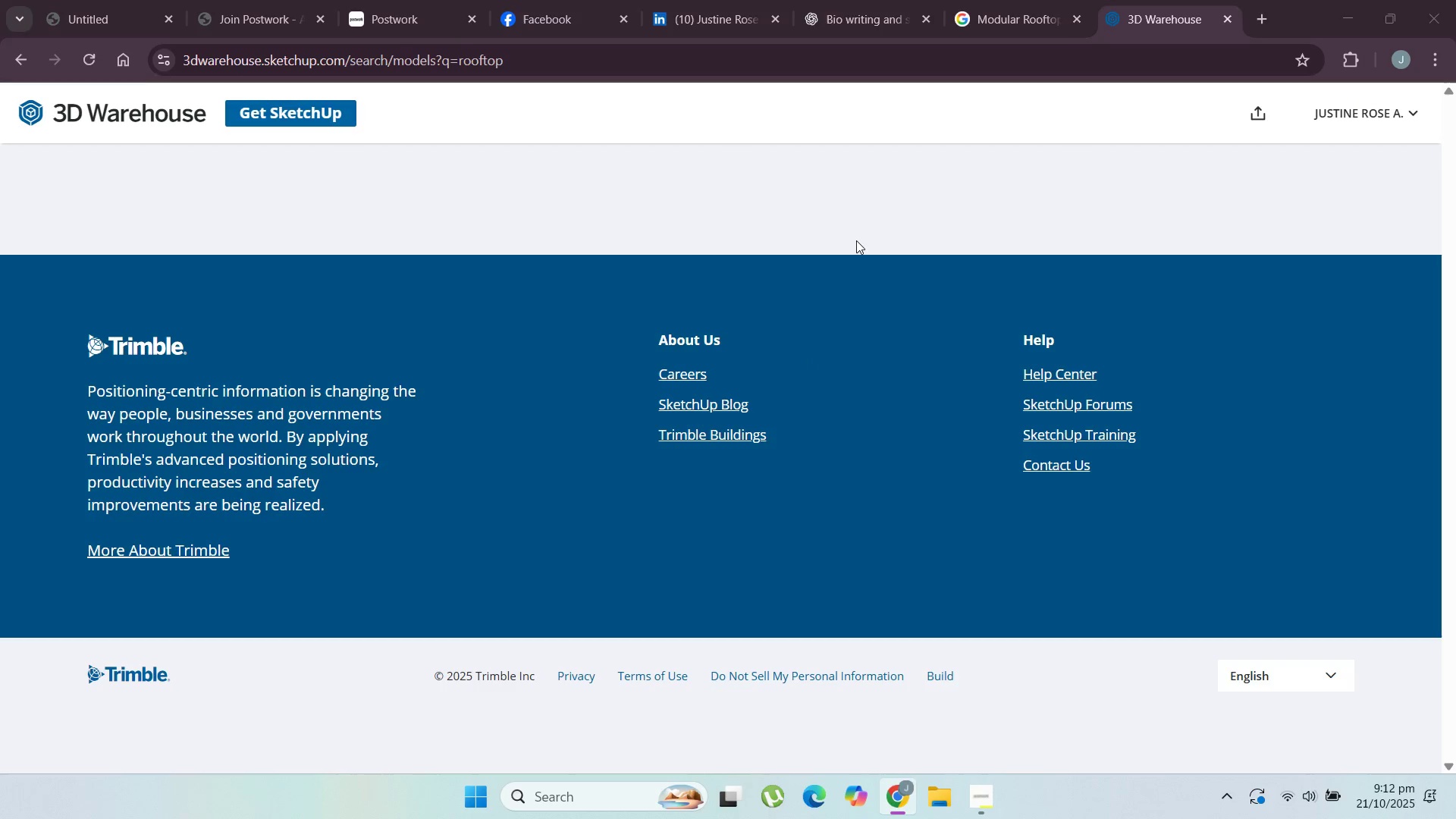 
left_click([856, 240])
 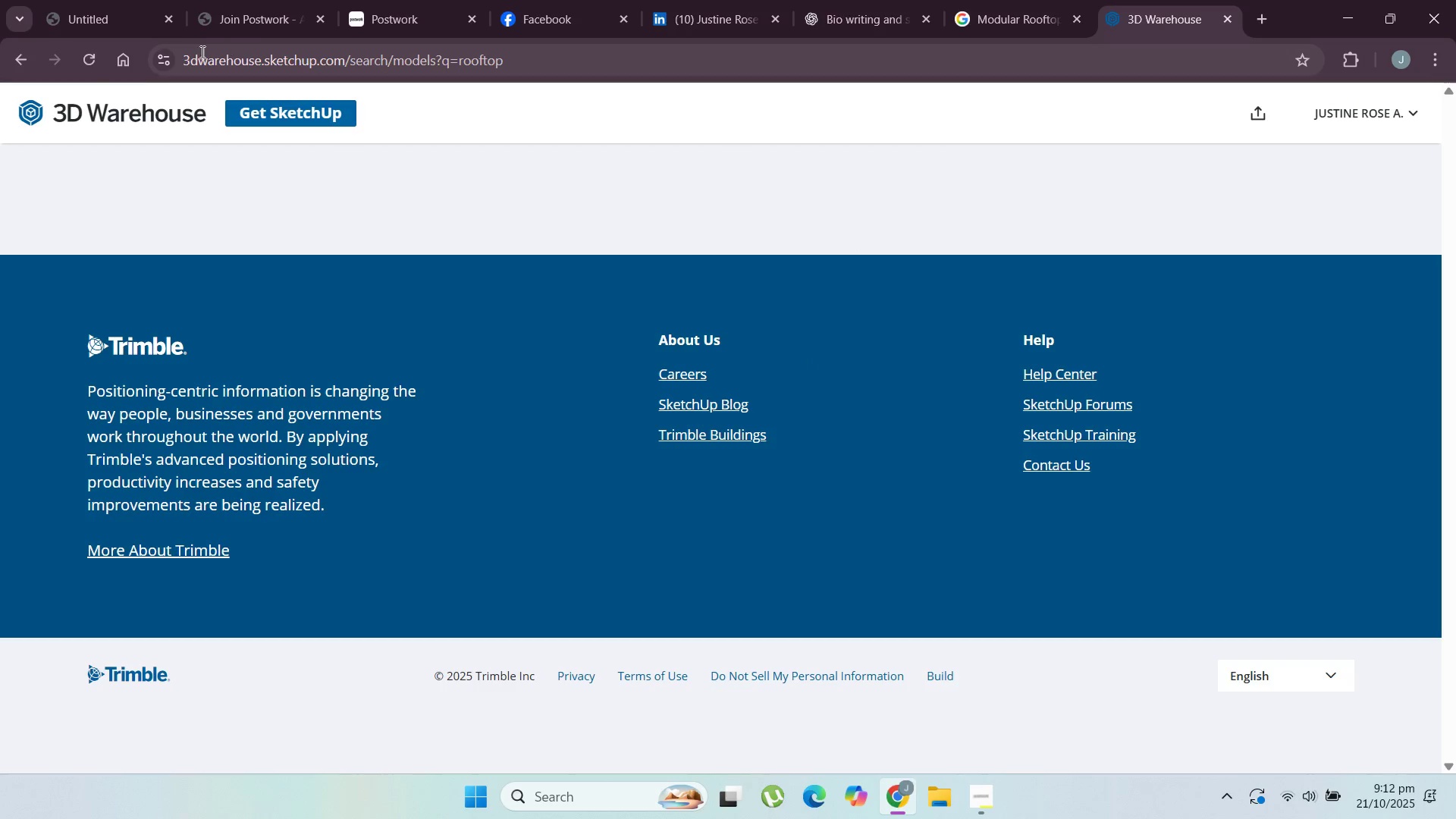 
left_click([24, 52])
 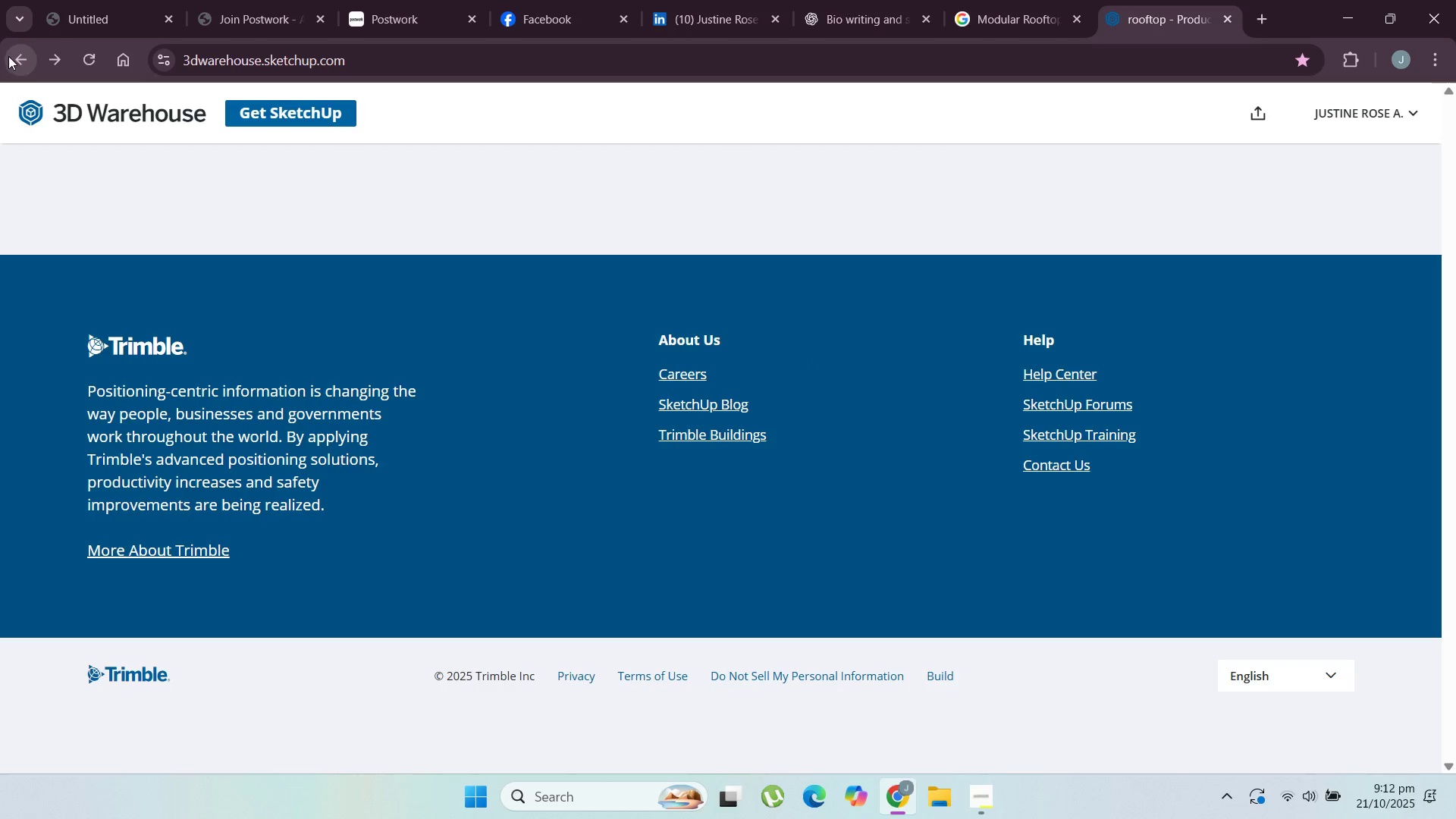 
left_click([8, 56])
 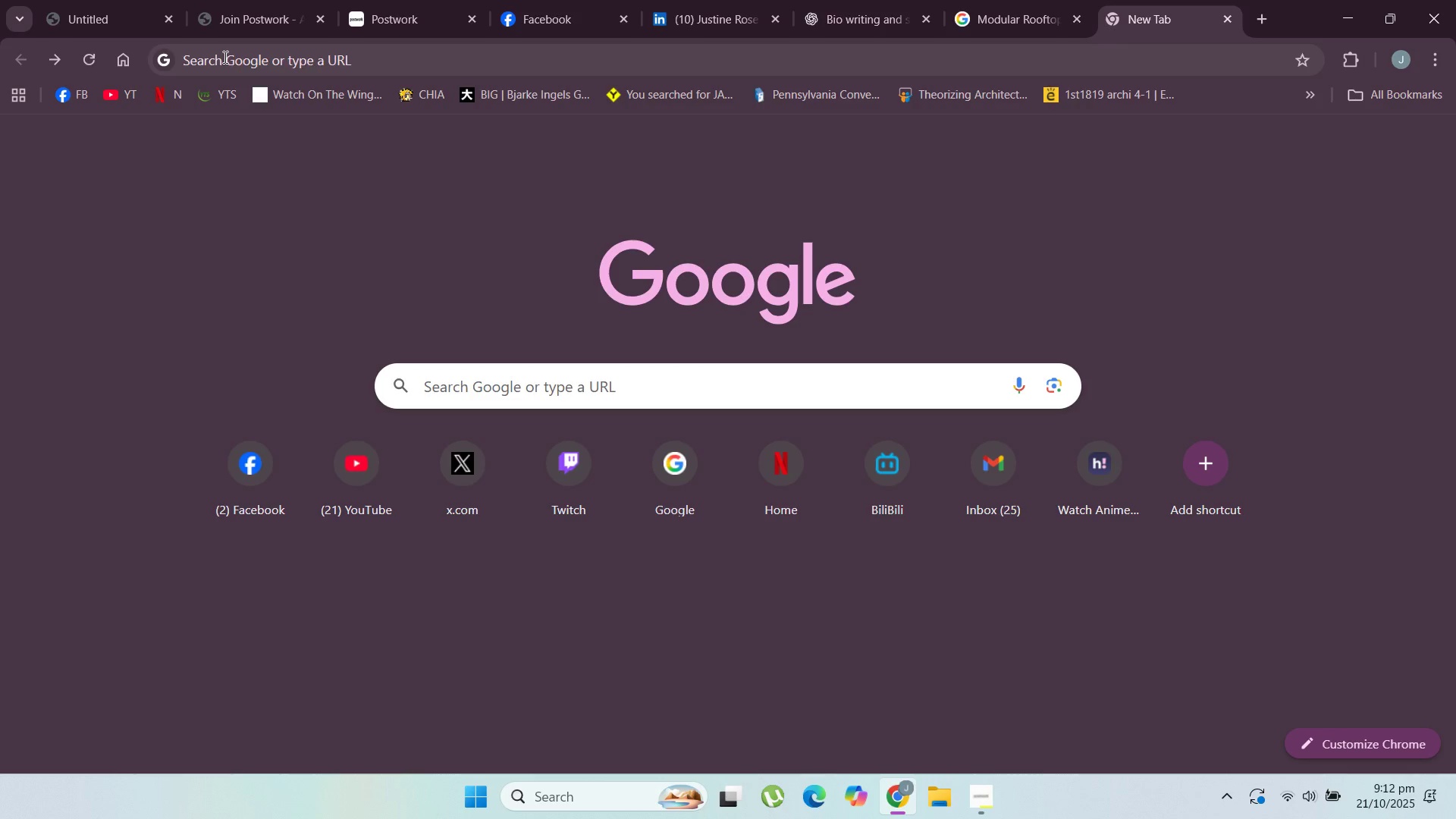 
left_click([224, 57])
 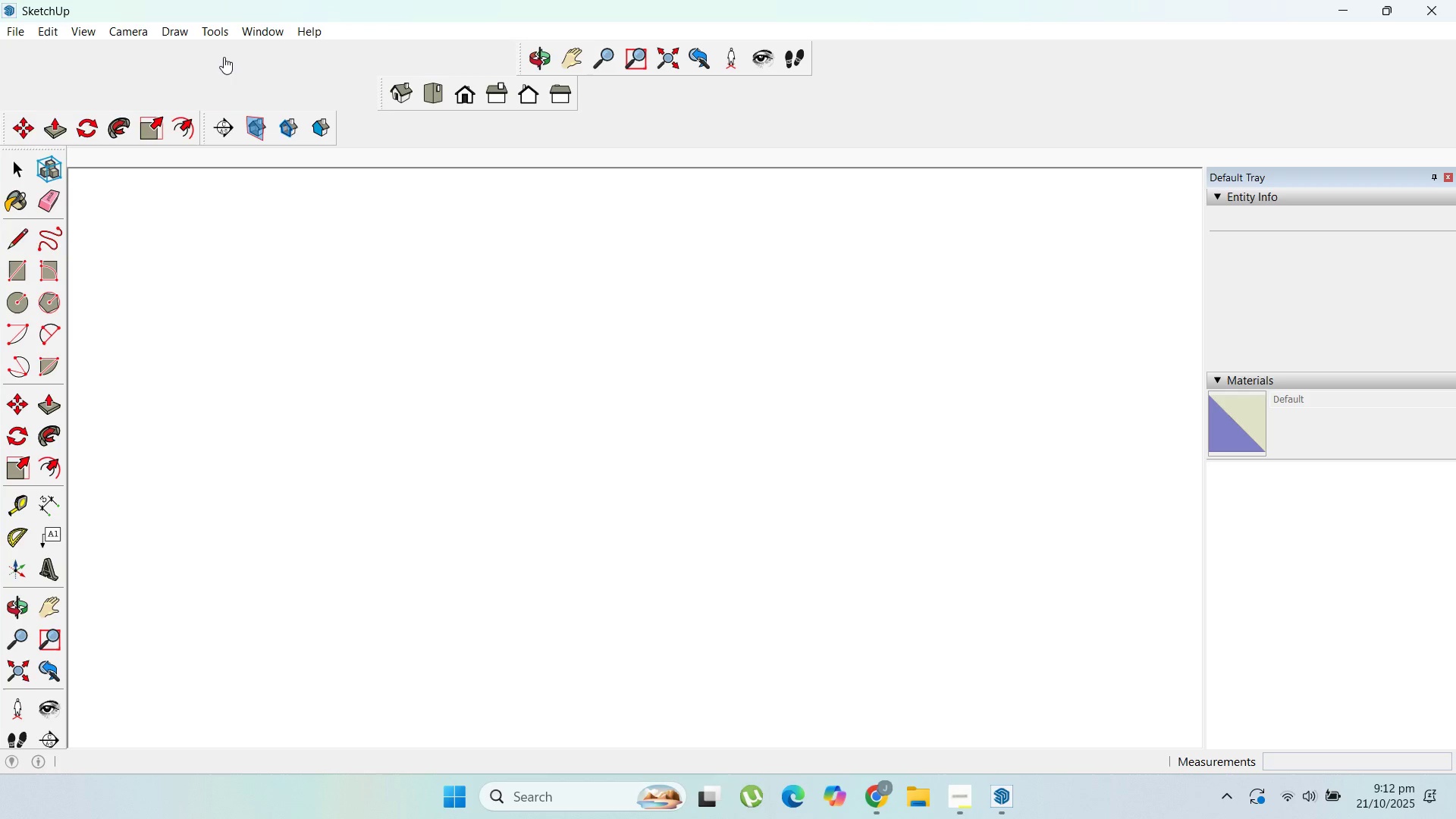 
key(3)
 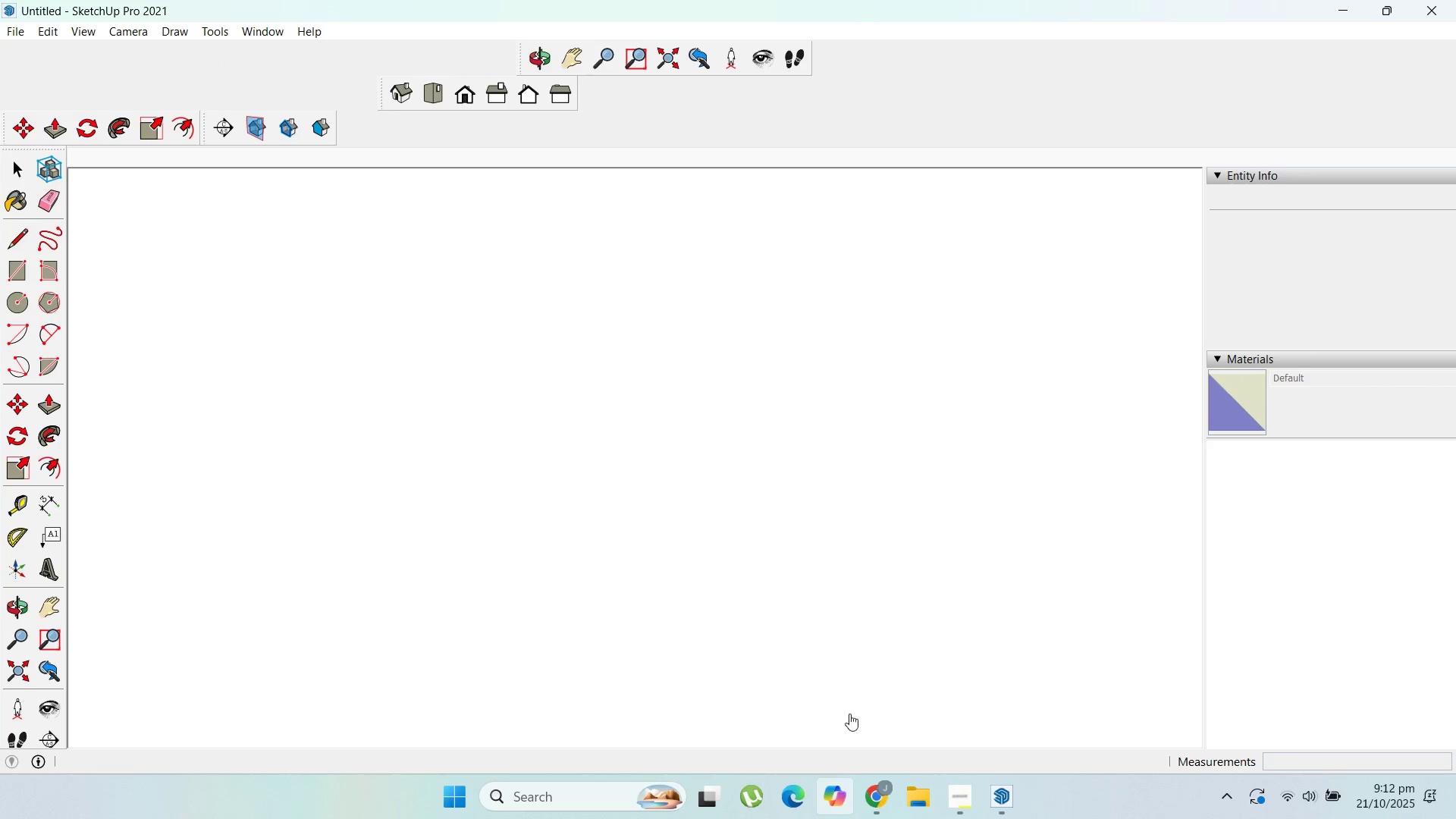 
left_click([867, 802])
 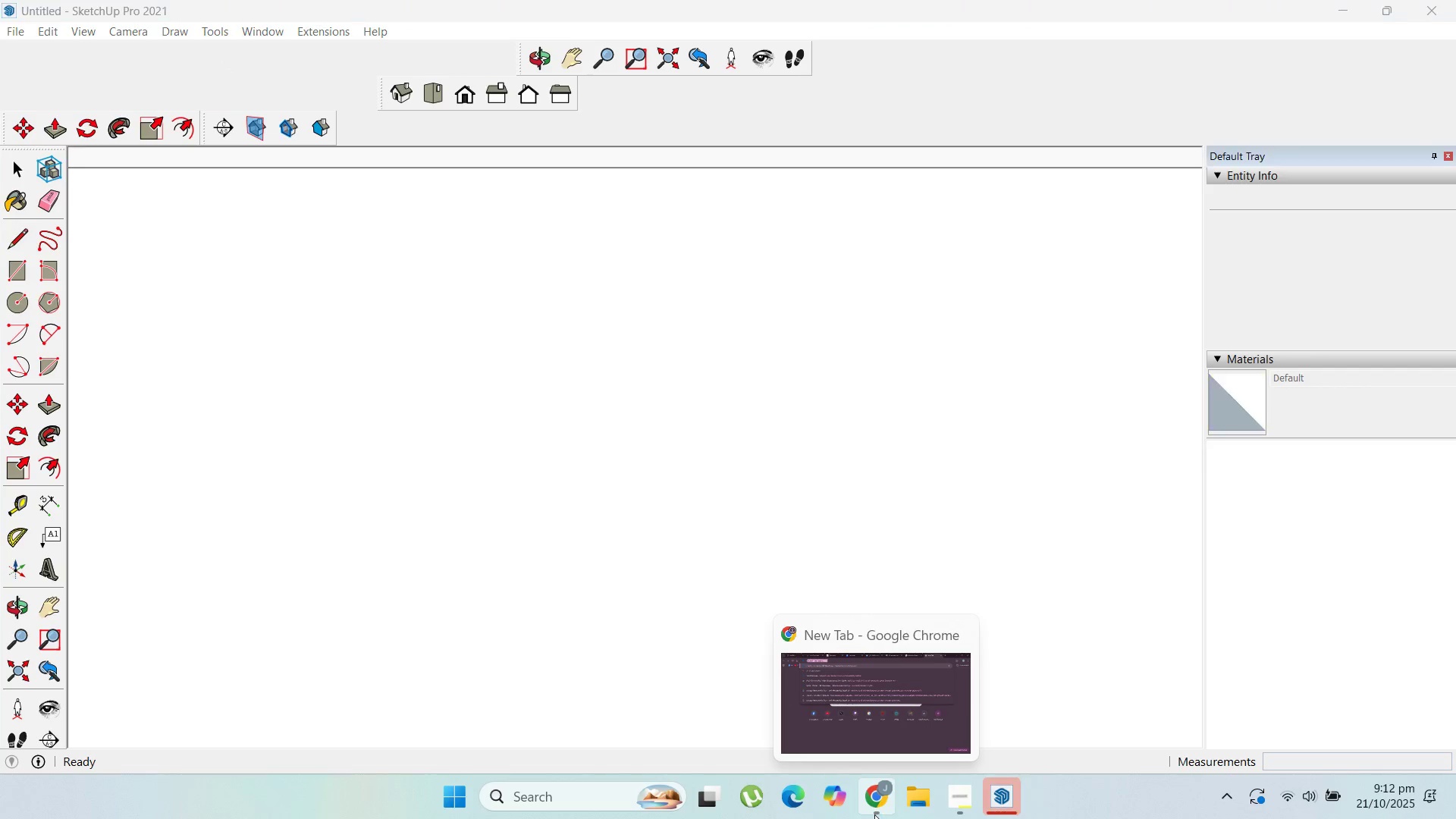 
left_click([893, 741])
 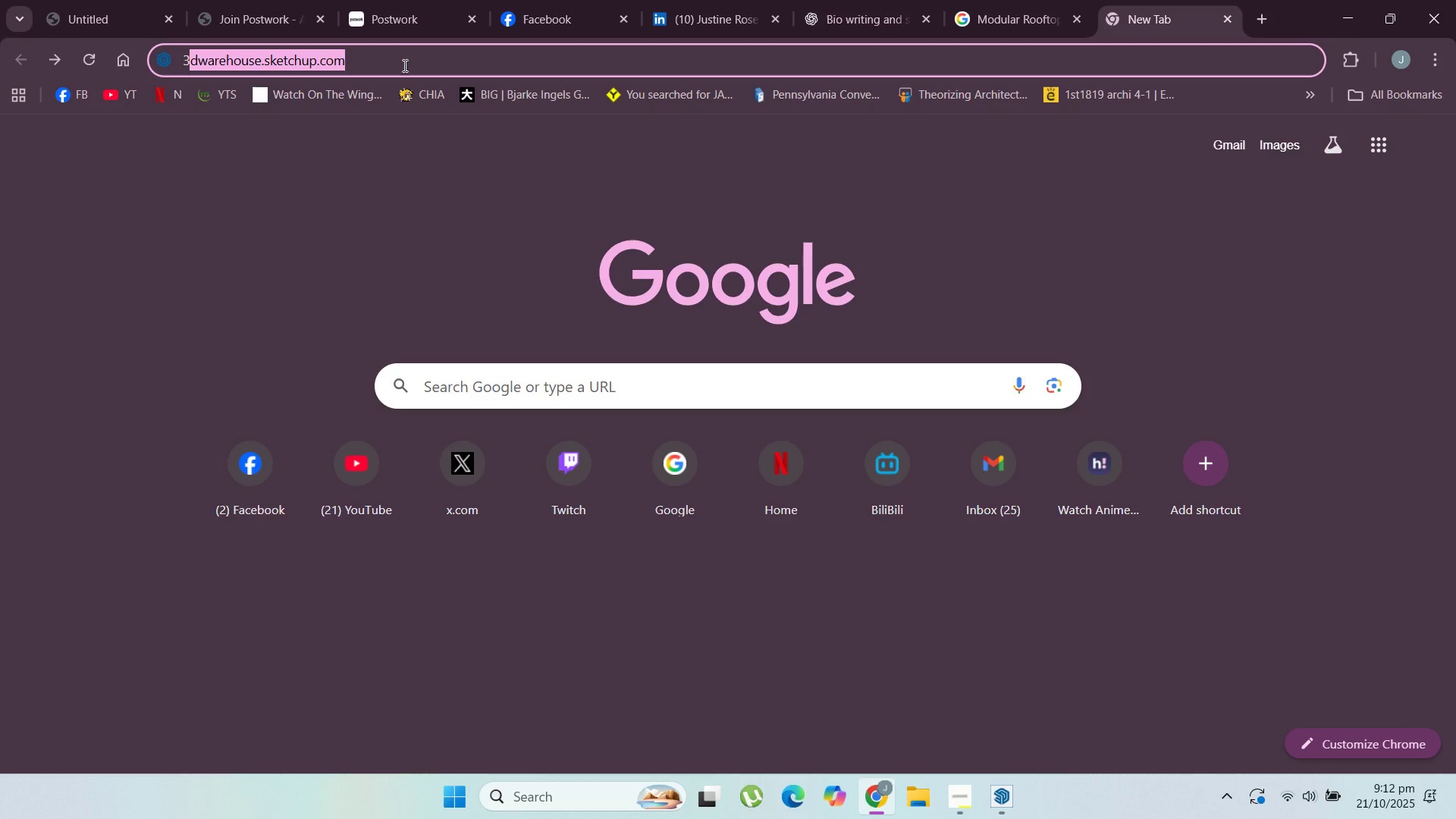 
key(Enter)
 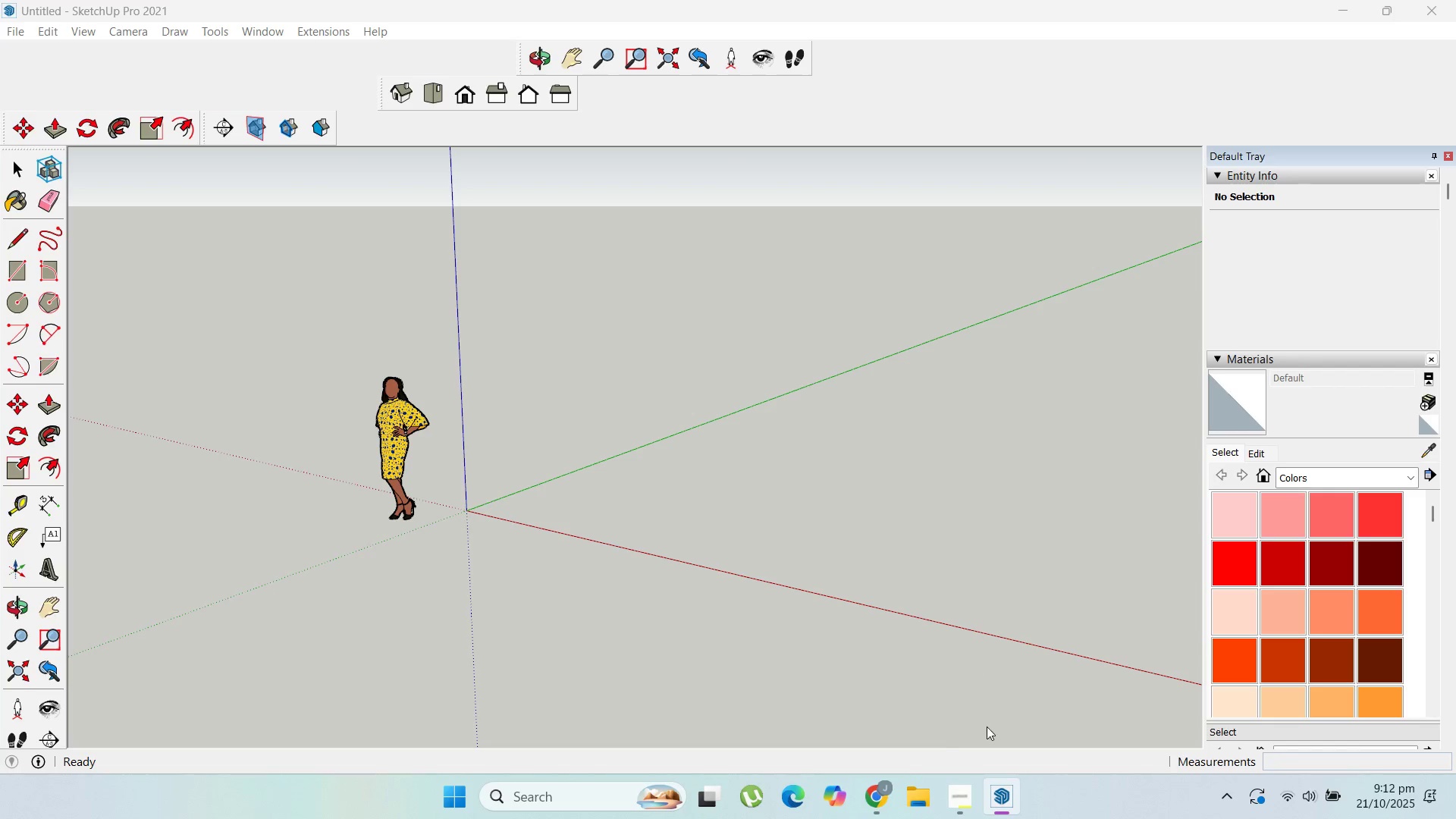 
left_click([375, 439])
 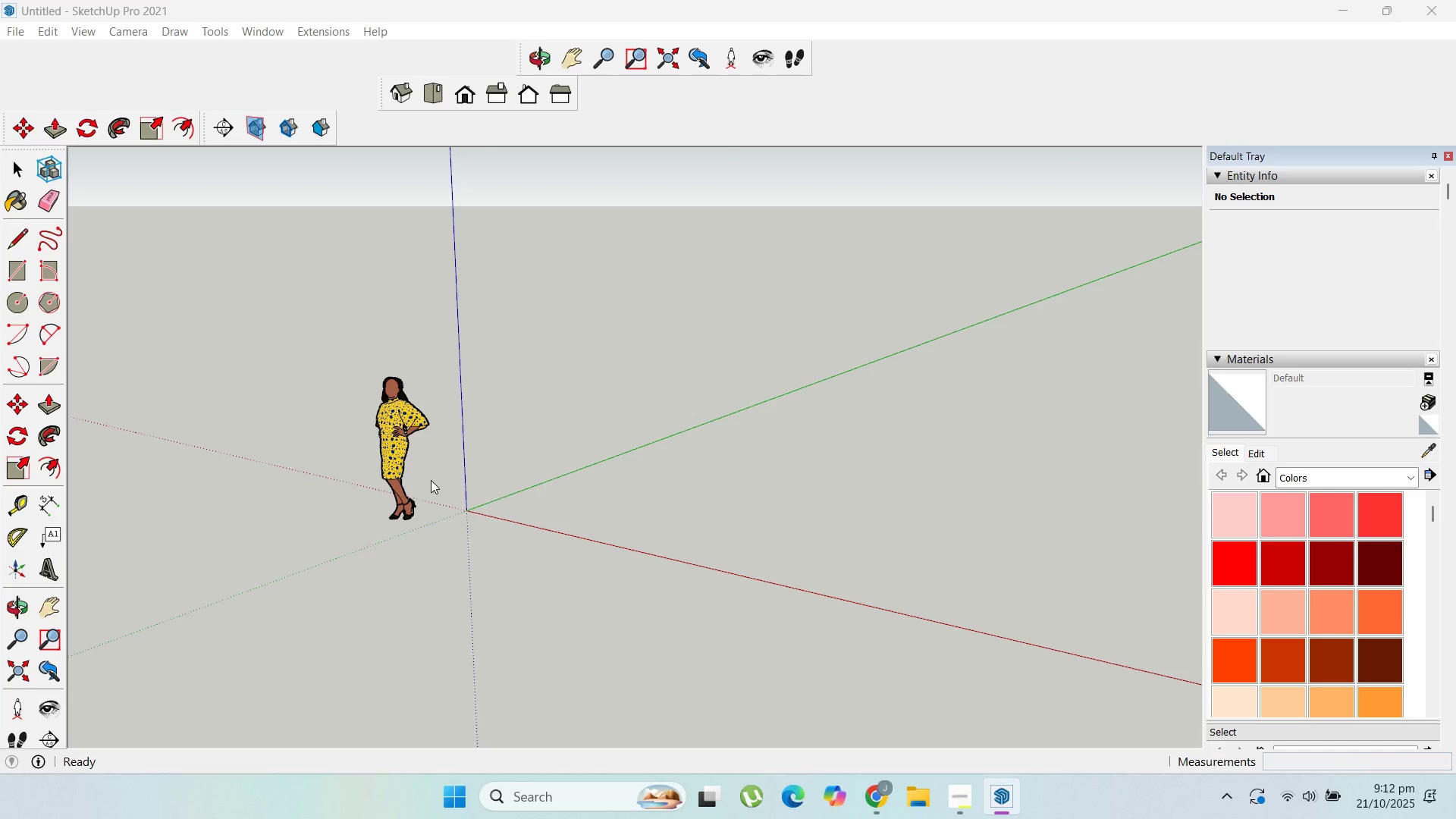 
left_click_drag(start_coordinate=[419, 460], to_coordinate=[344, 391])
 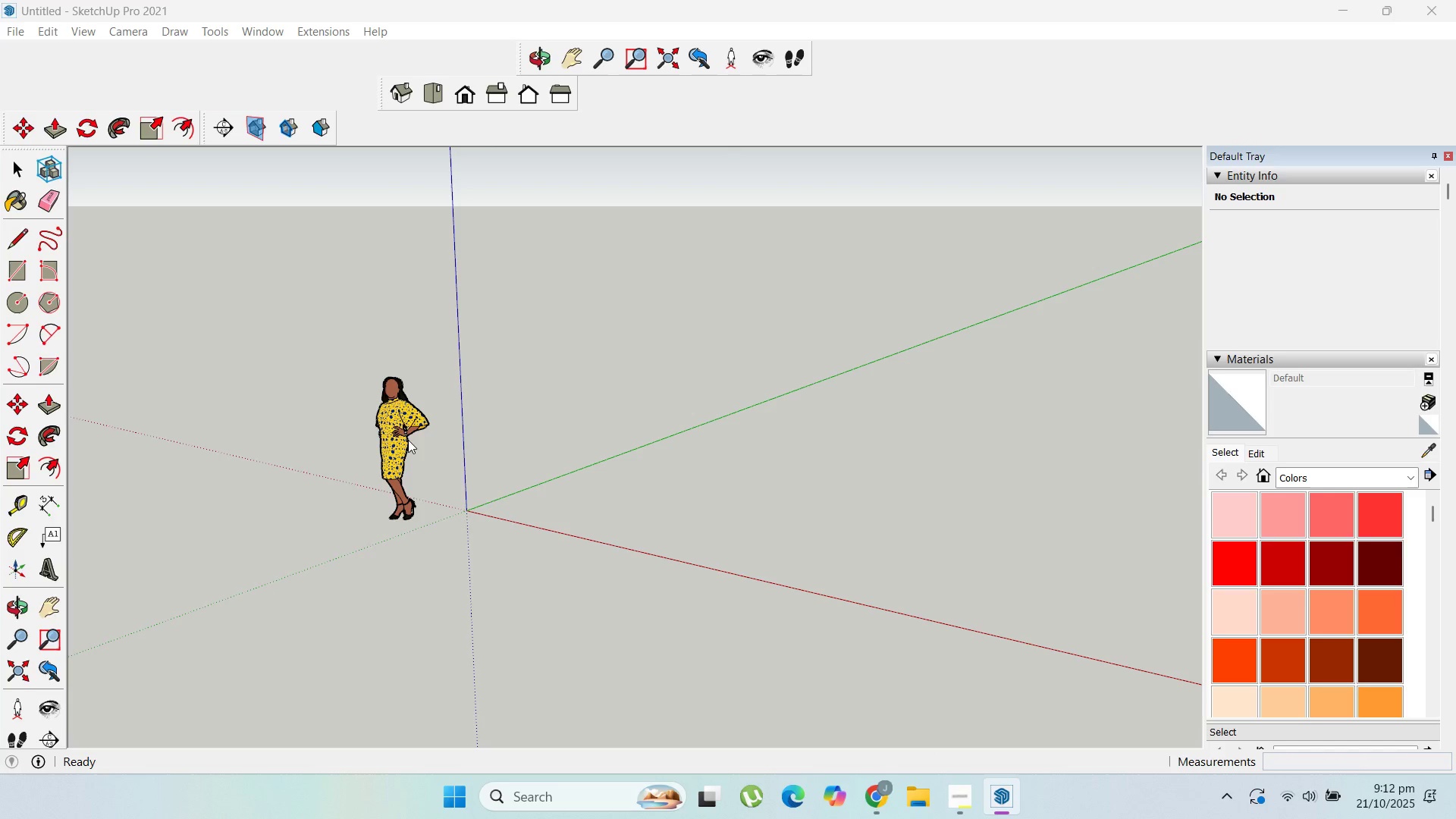 
double_click([408, 440])
 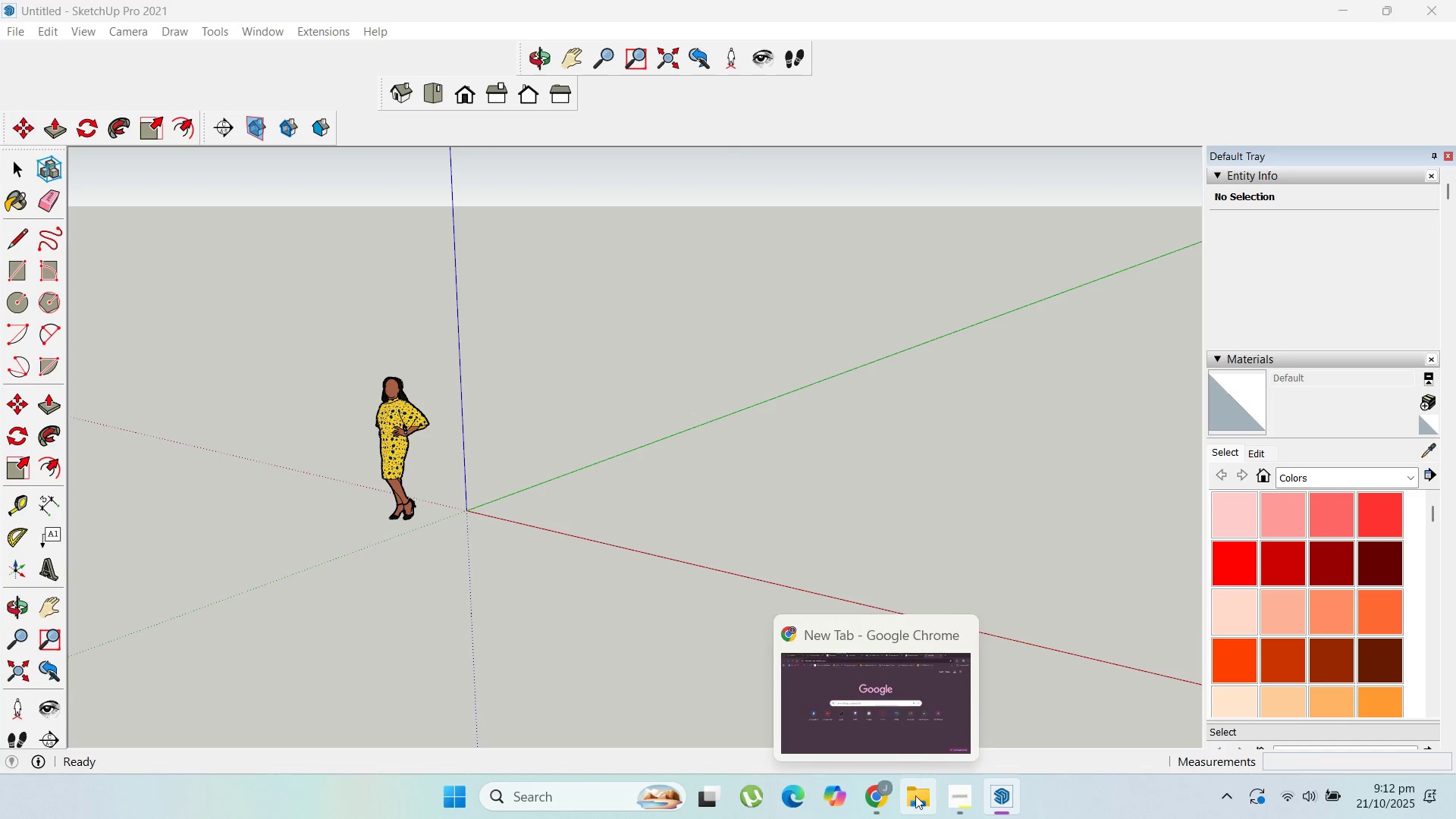 
left_click([948, 795])